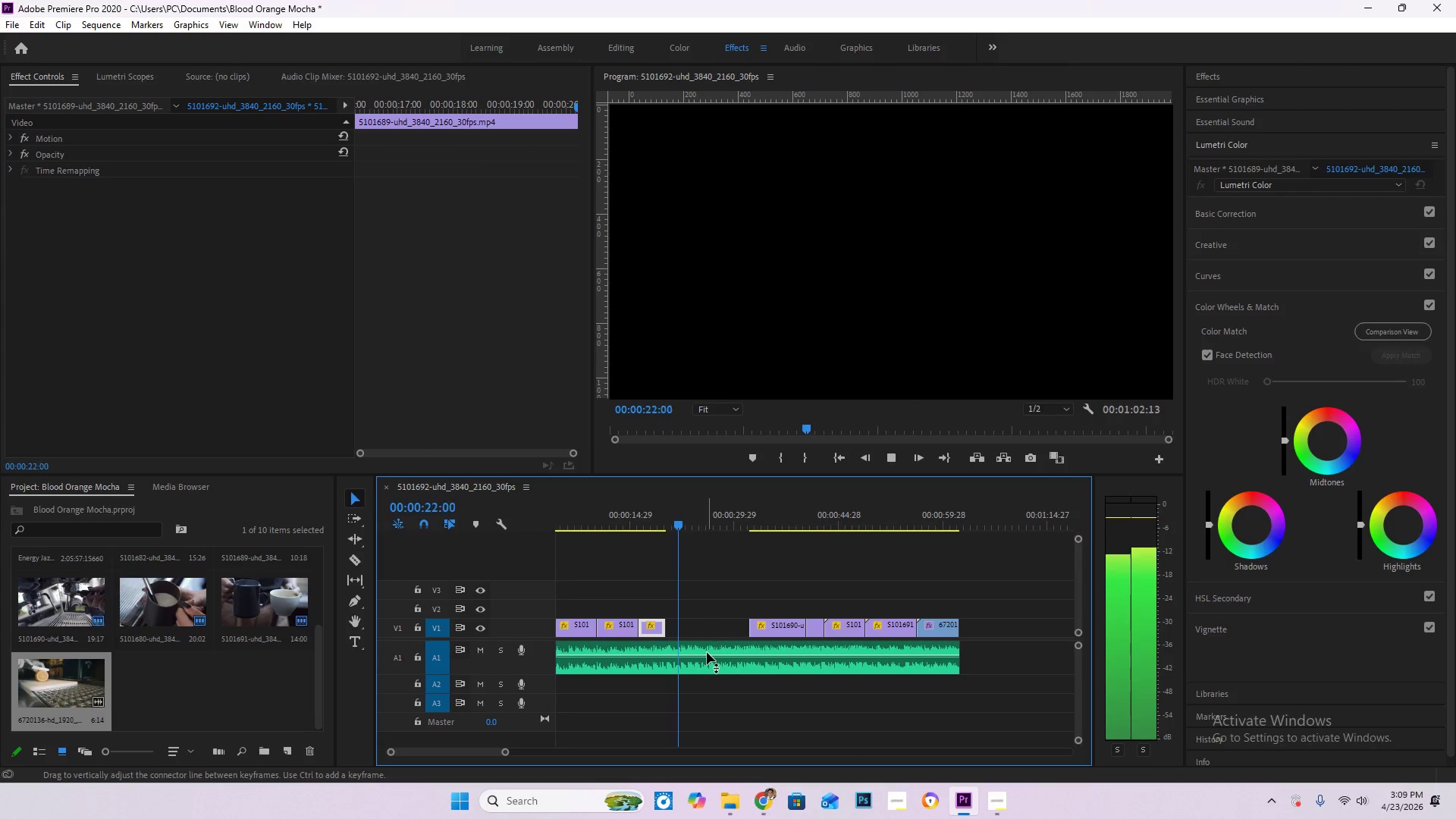 
wait(5.53)
 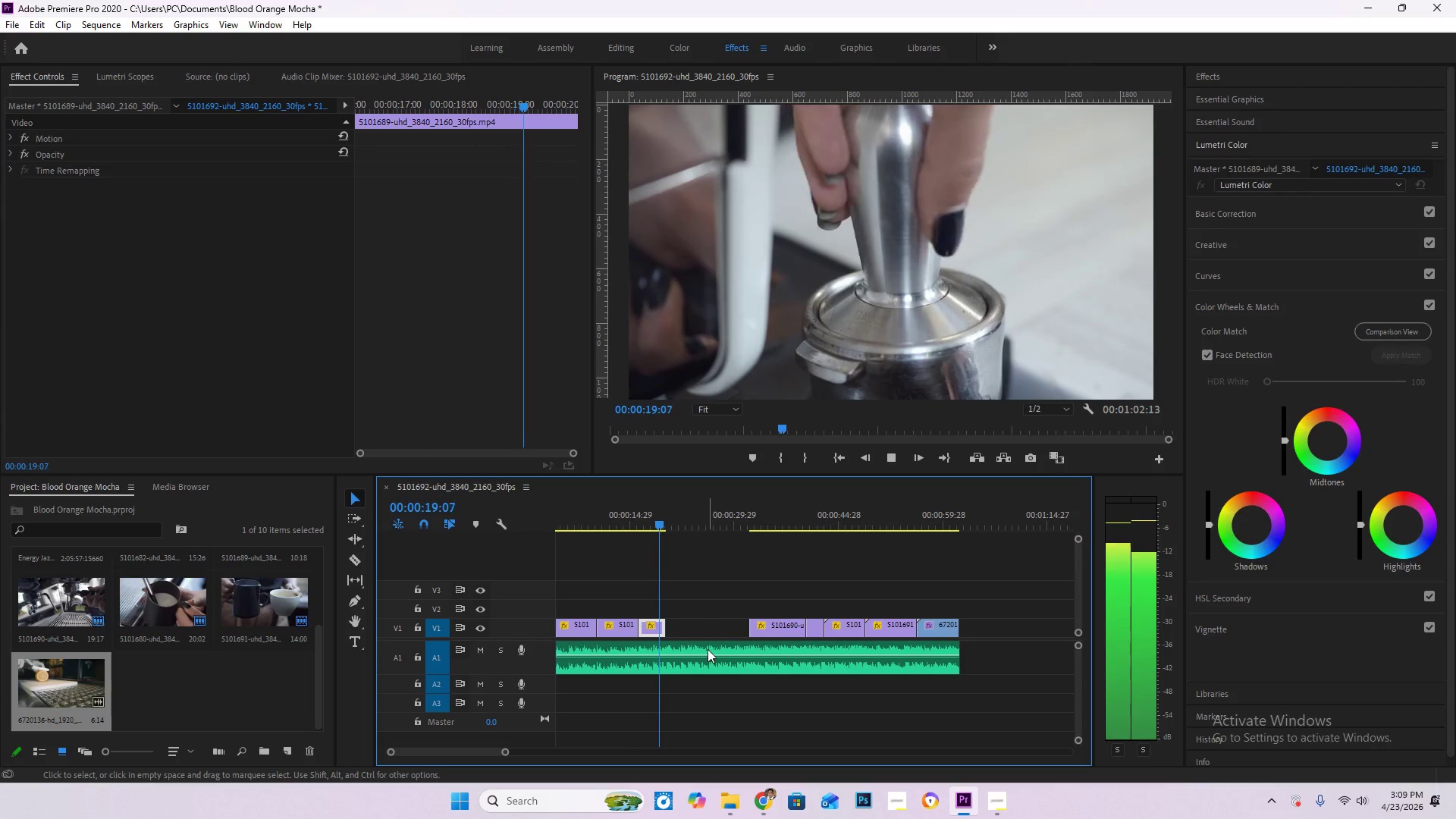 
key(Space)
 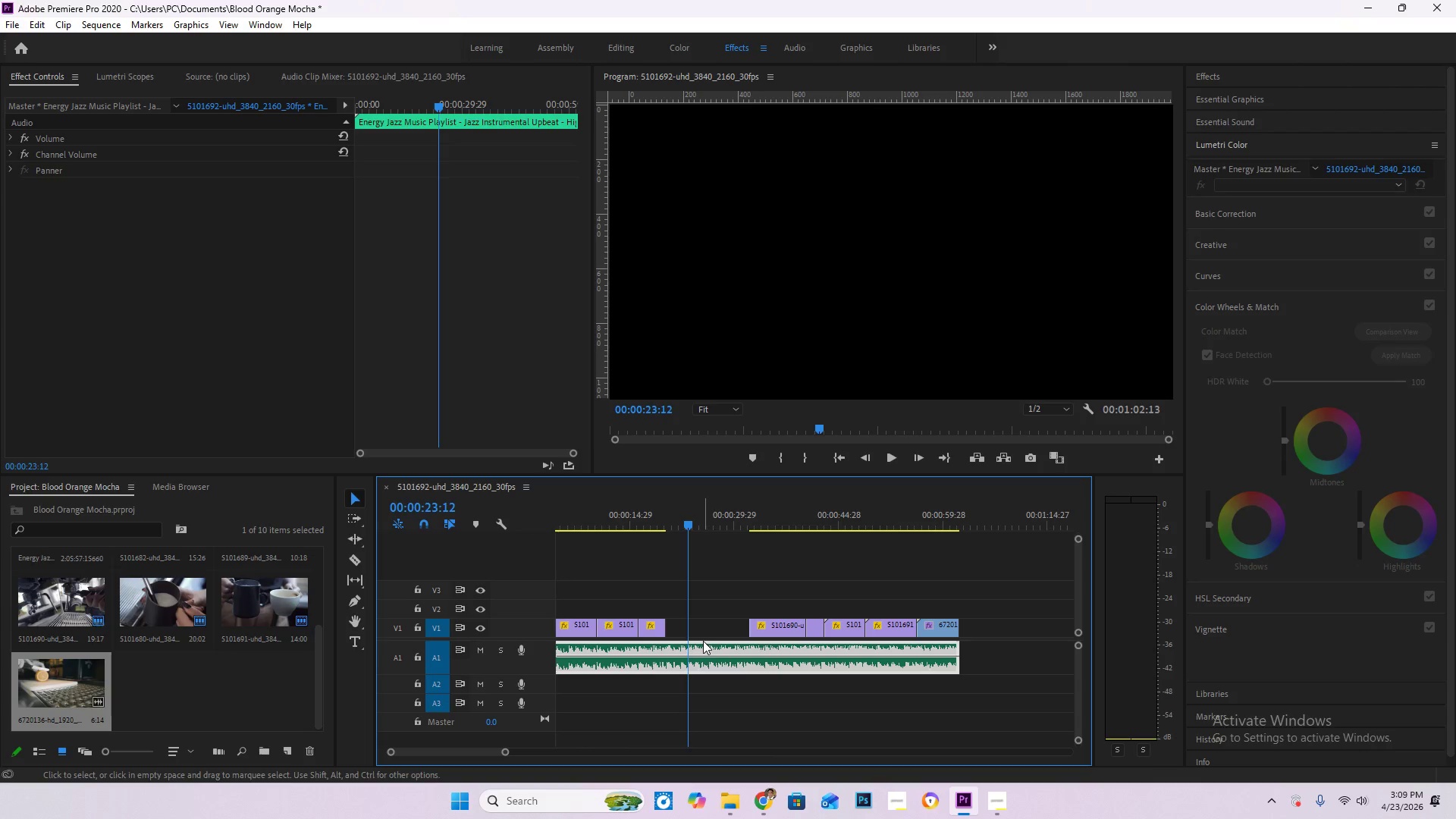 
key(Space)
 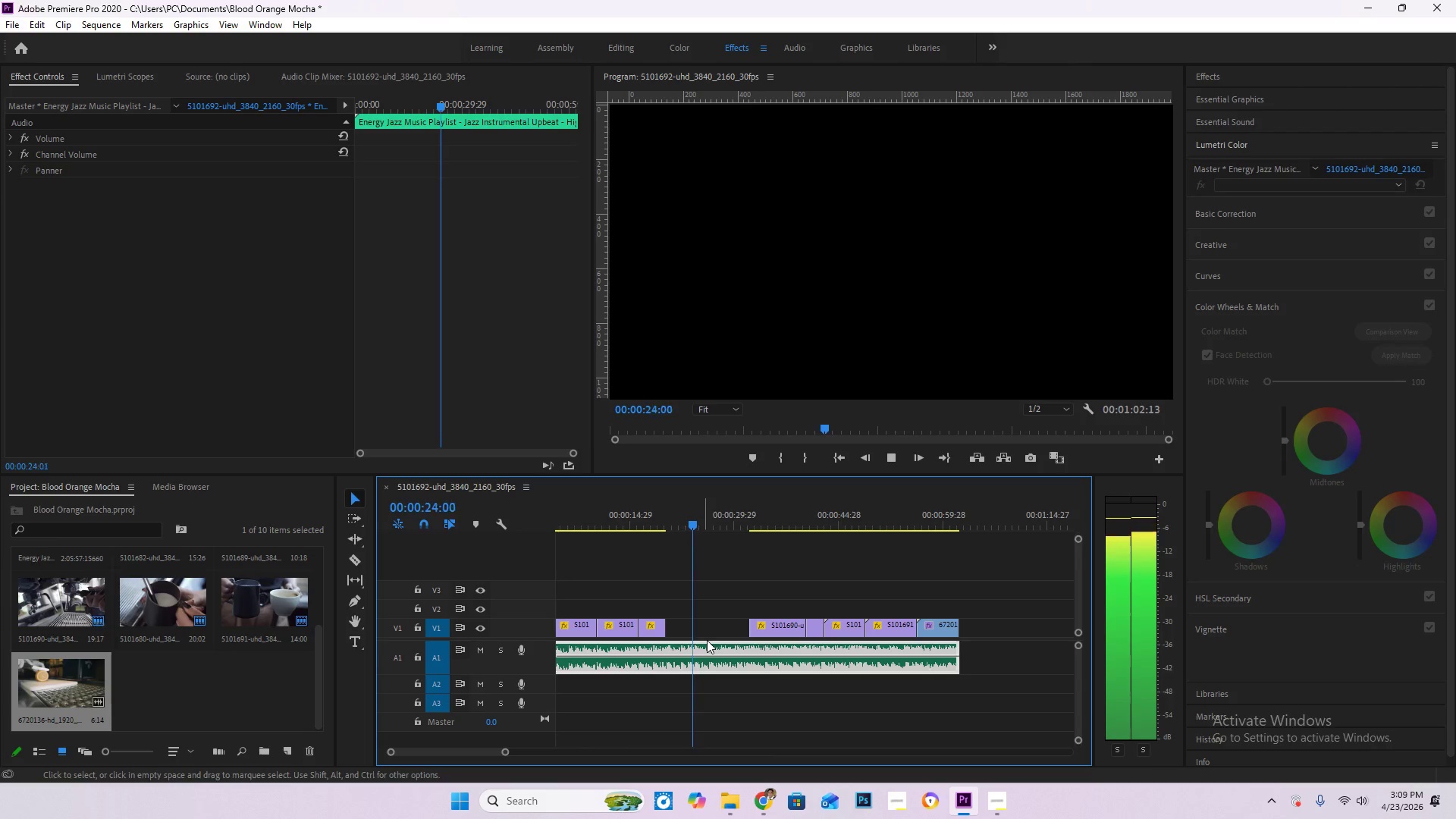 
key(Space)
 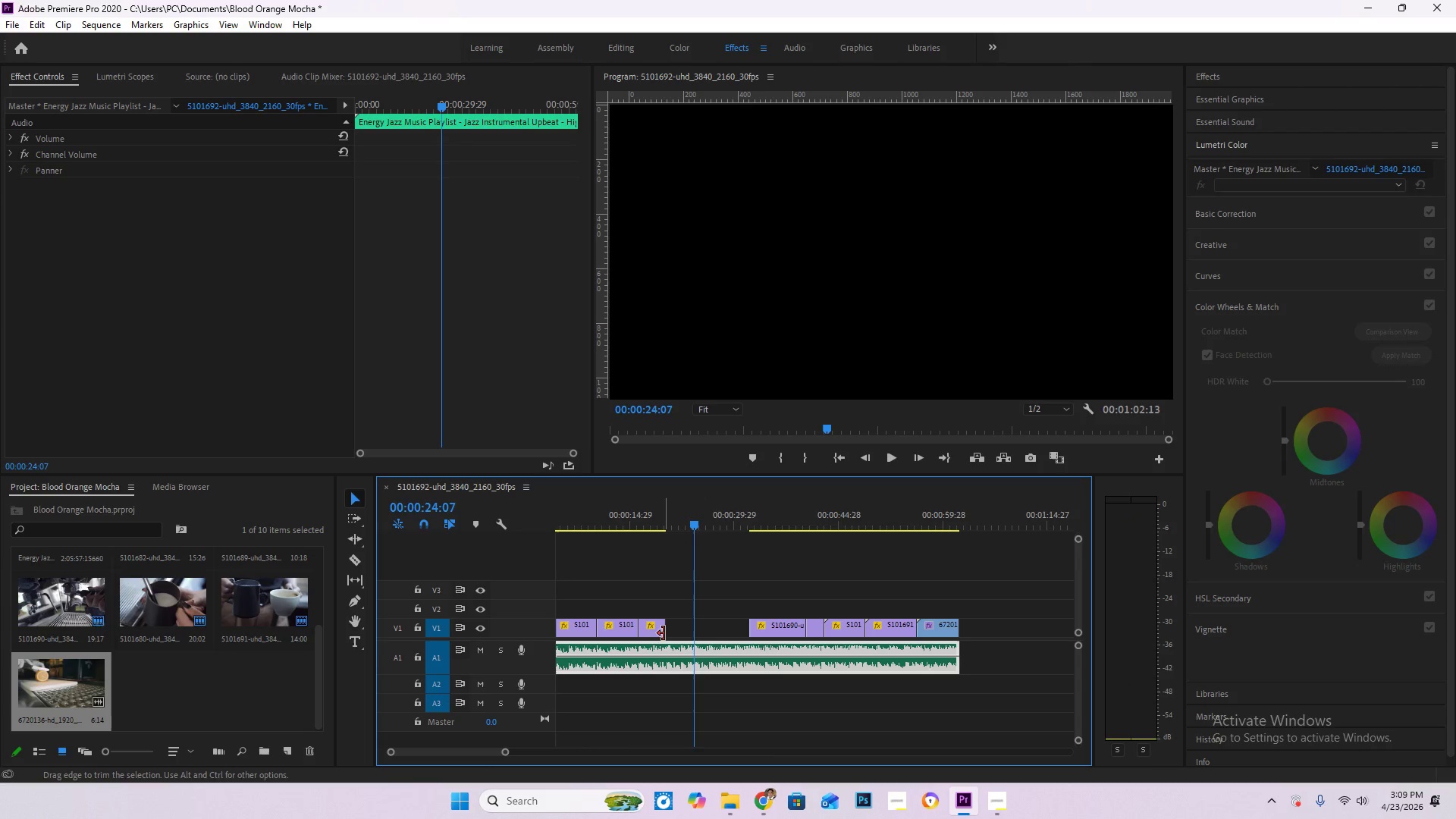 
left_click_drag(start_coordinate=[664, 632], to_coordinate=[692, 636])
 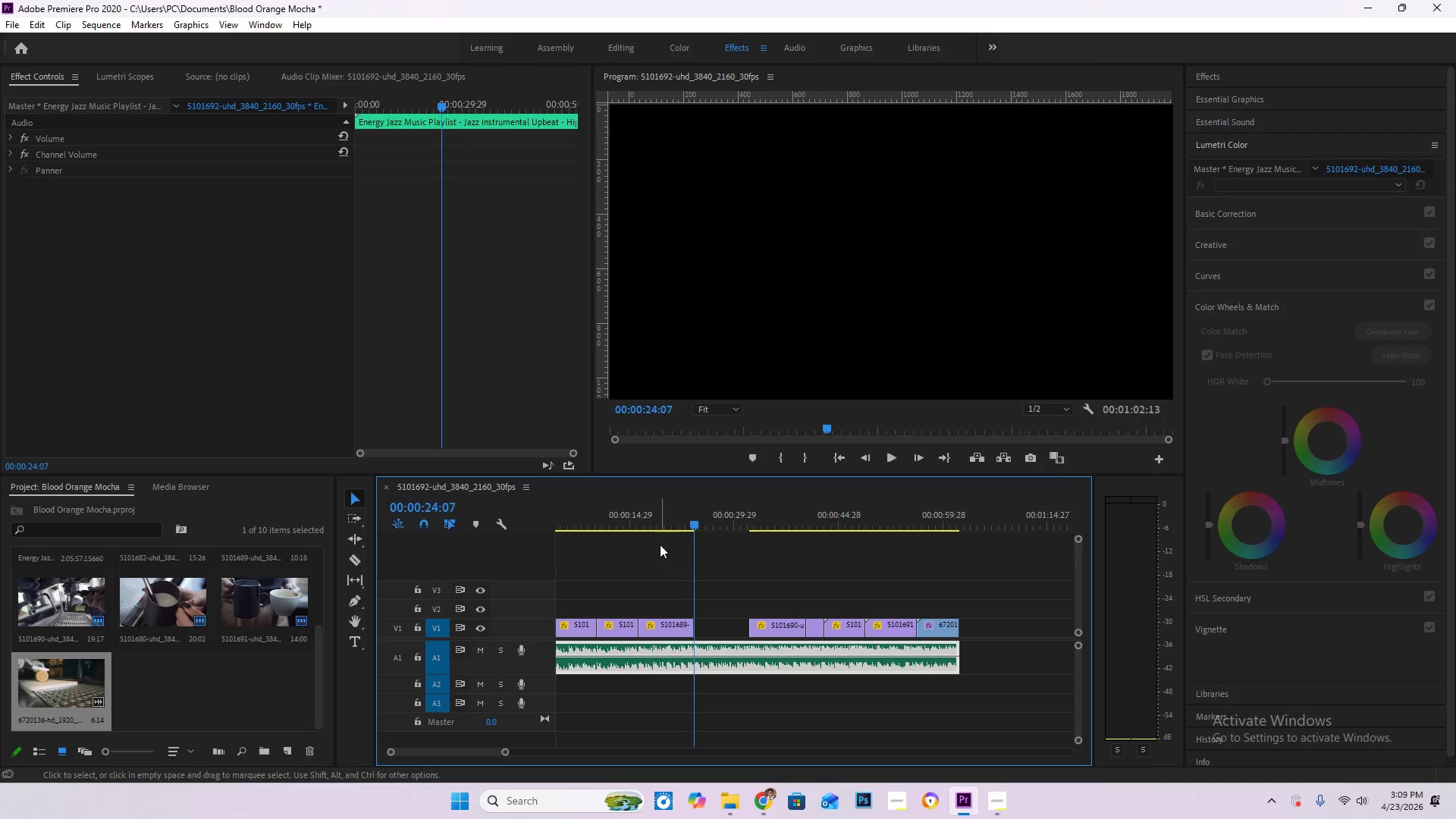 
left_click([659, 526])
 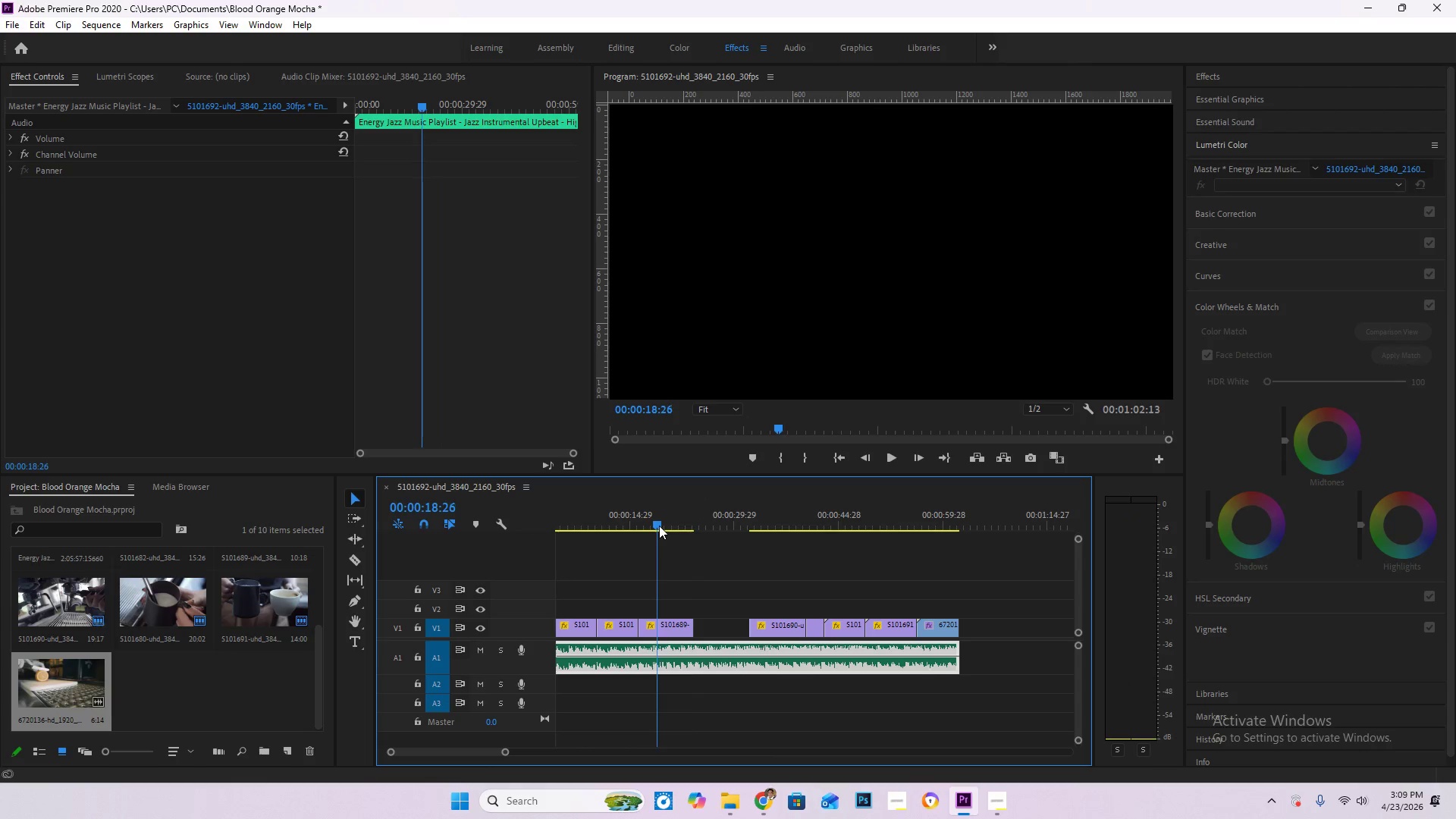 
key(Space)
 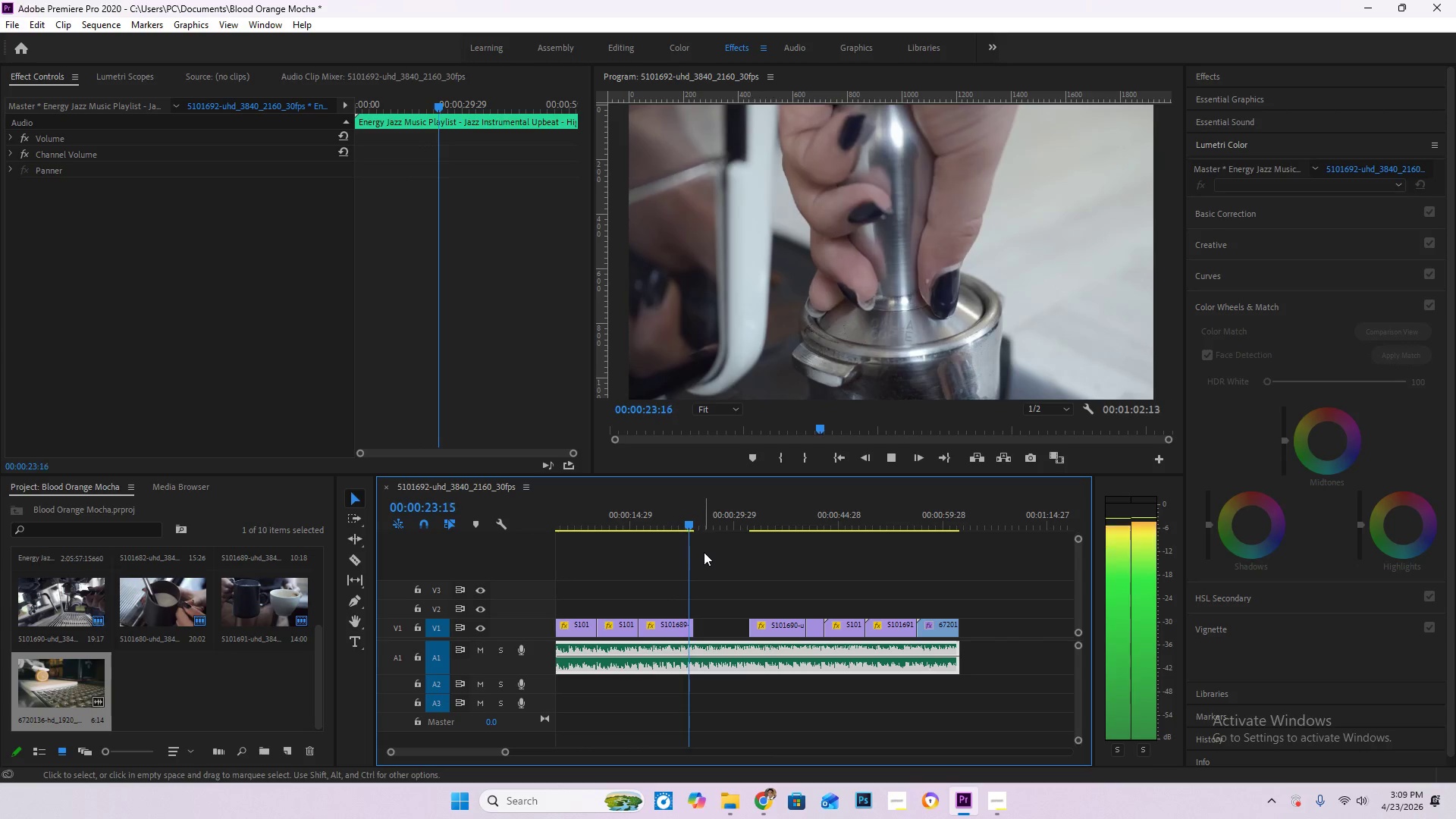 
wait(7.12)
 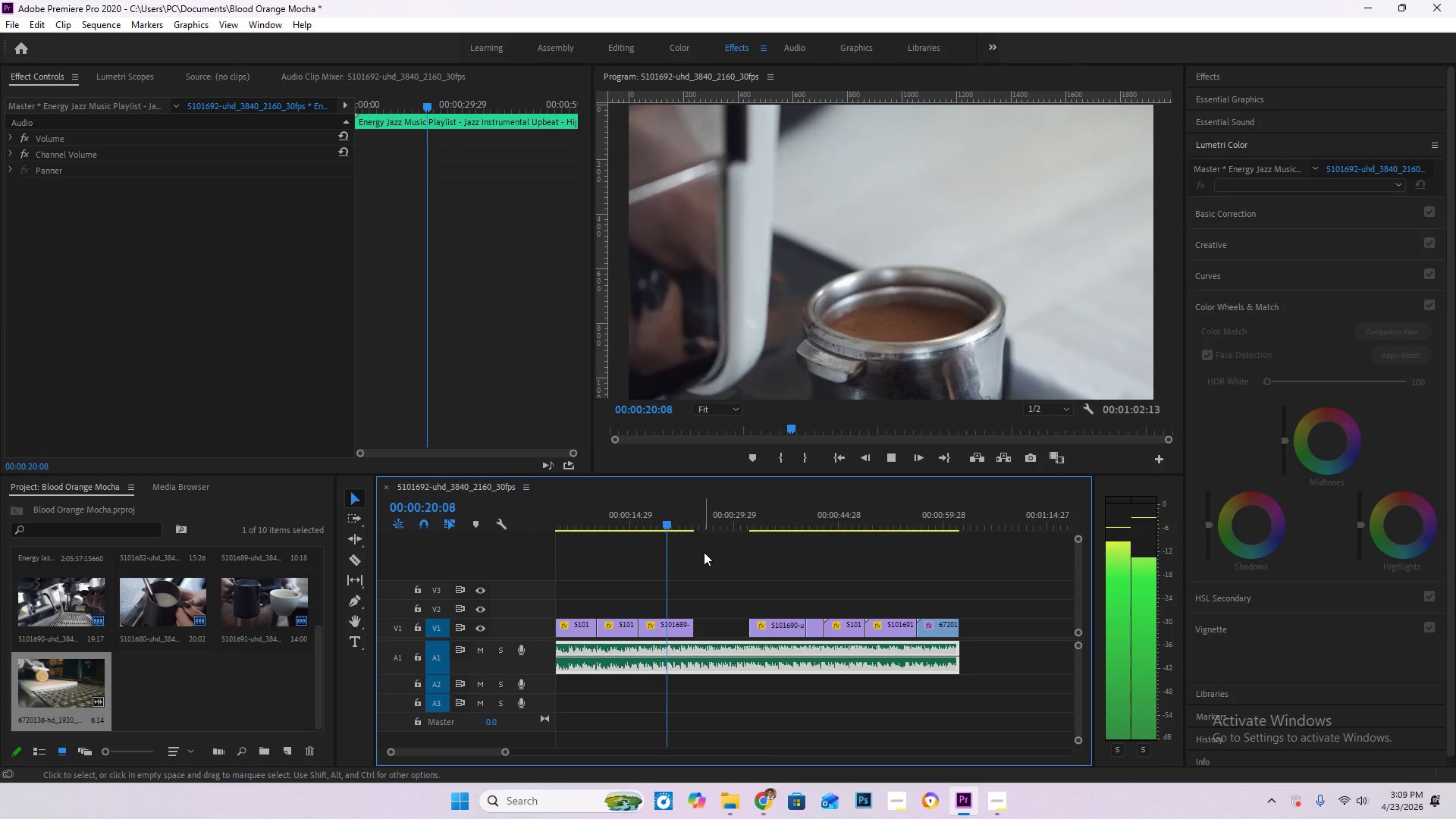 
key(Space)
 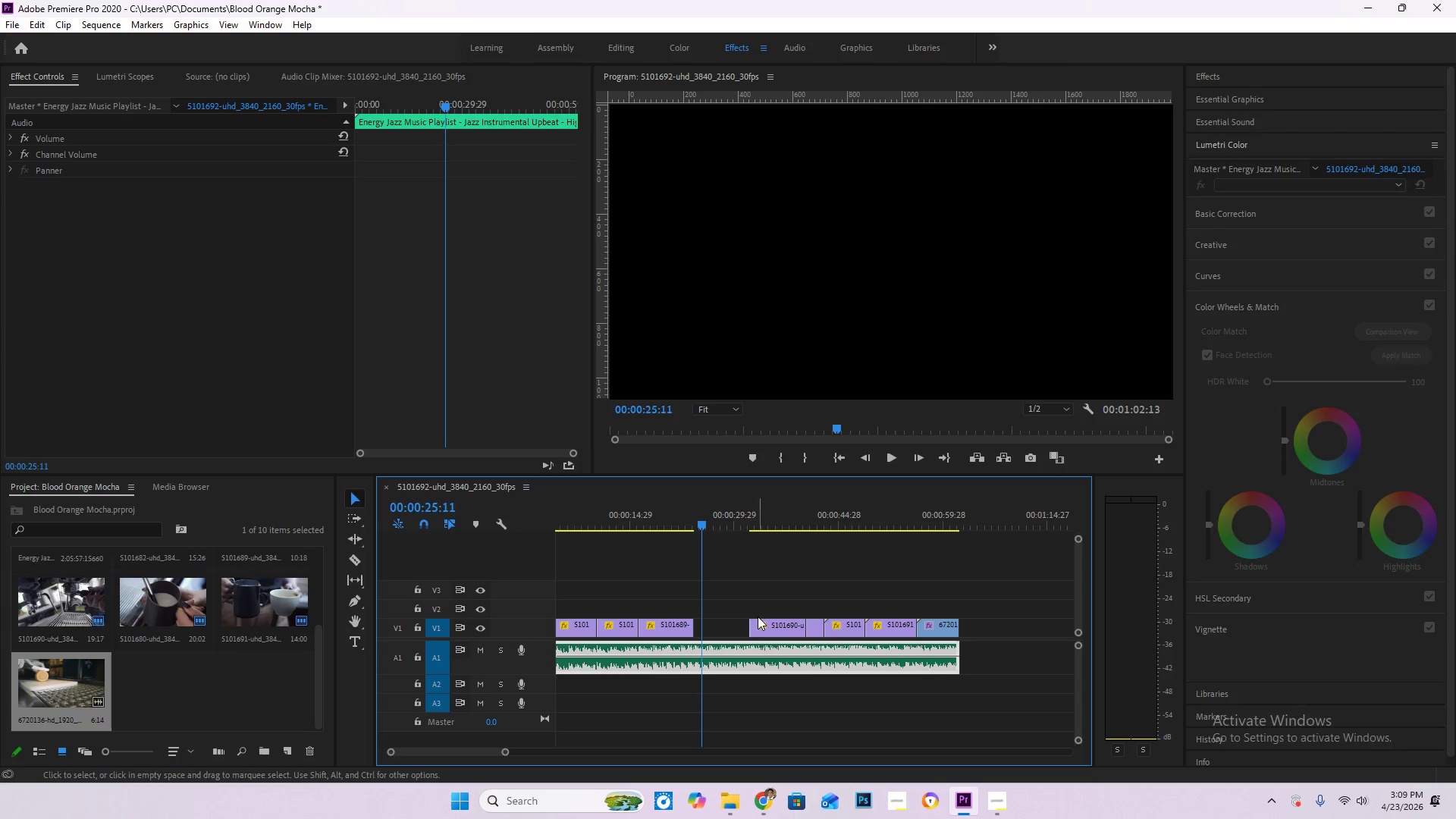 
left_click_drag(start_coordinate=[767, 629], to_coordinate=[708, 631])
 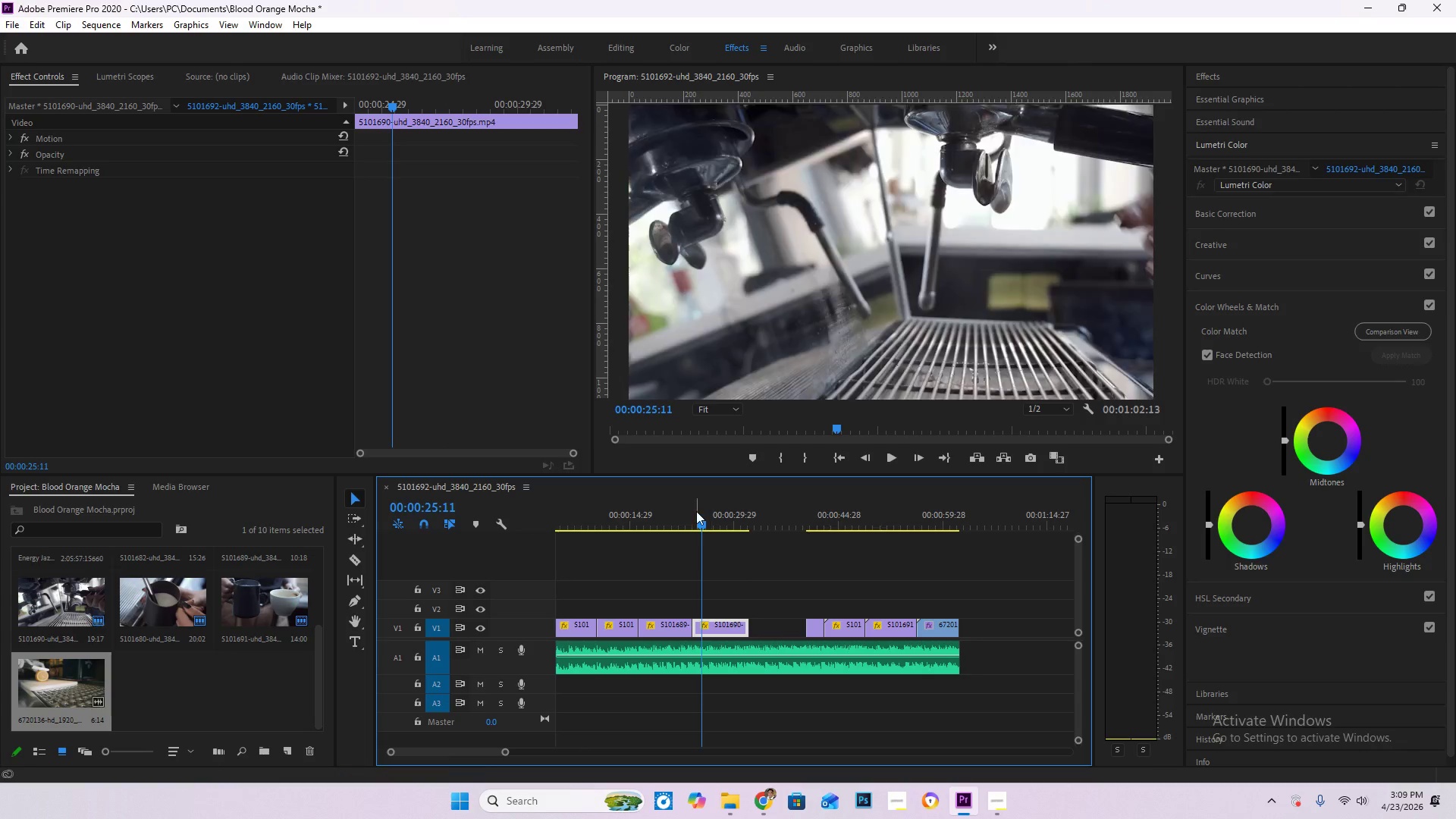 
left_click_drag(start_coordinate=[696, 511], to_coordinate=[686, 510])
 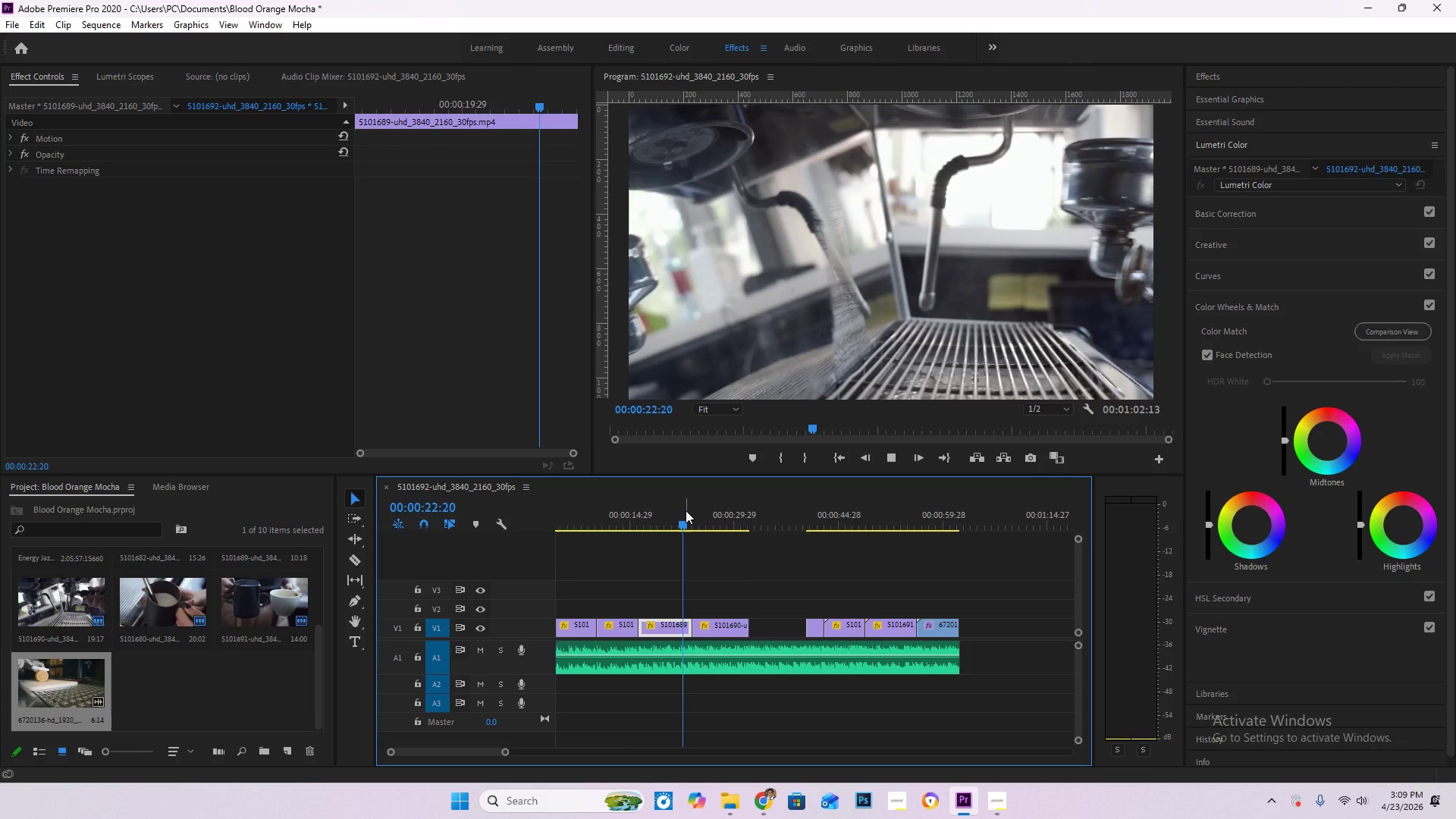 
key(Space)
 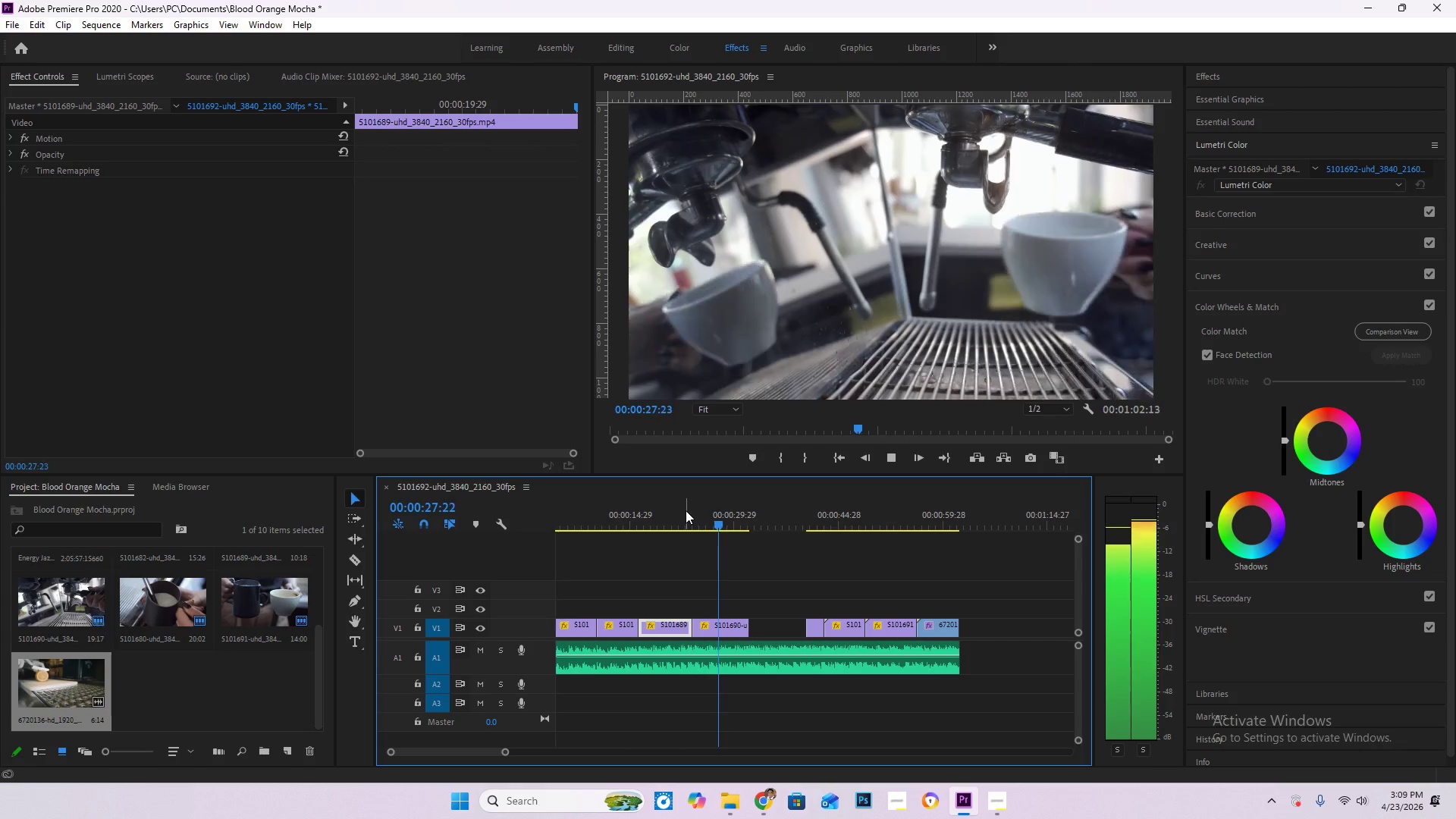 
wait(10.89)
 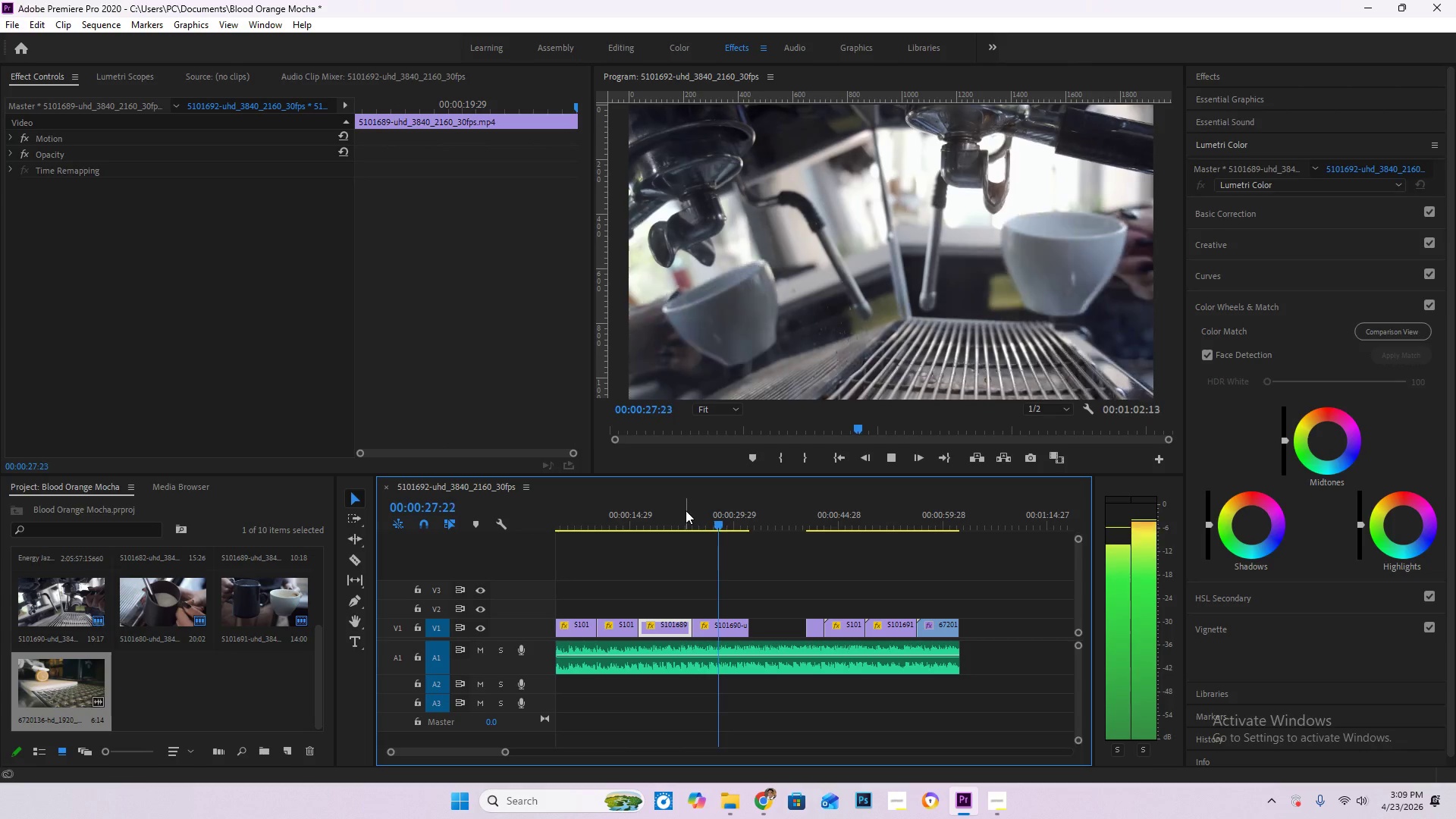 
key(Space)
 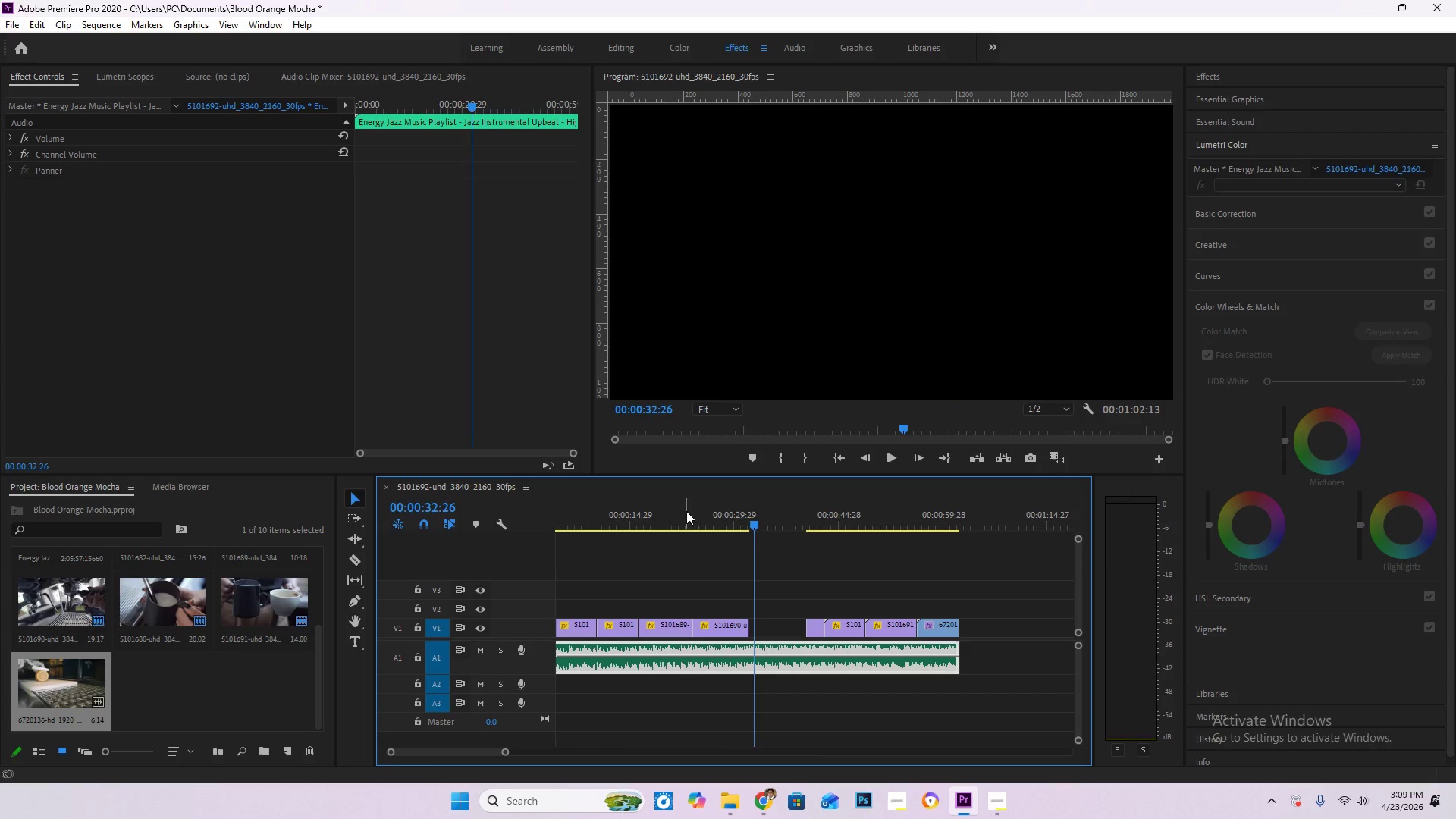 
hold_key(key=AltLeft, duration=0.86)
scroll: coordinate [748, 624], scroll_direction: up, amount: 7.0
 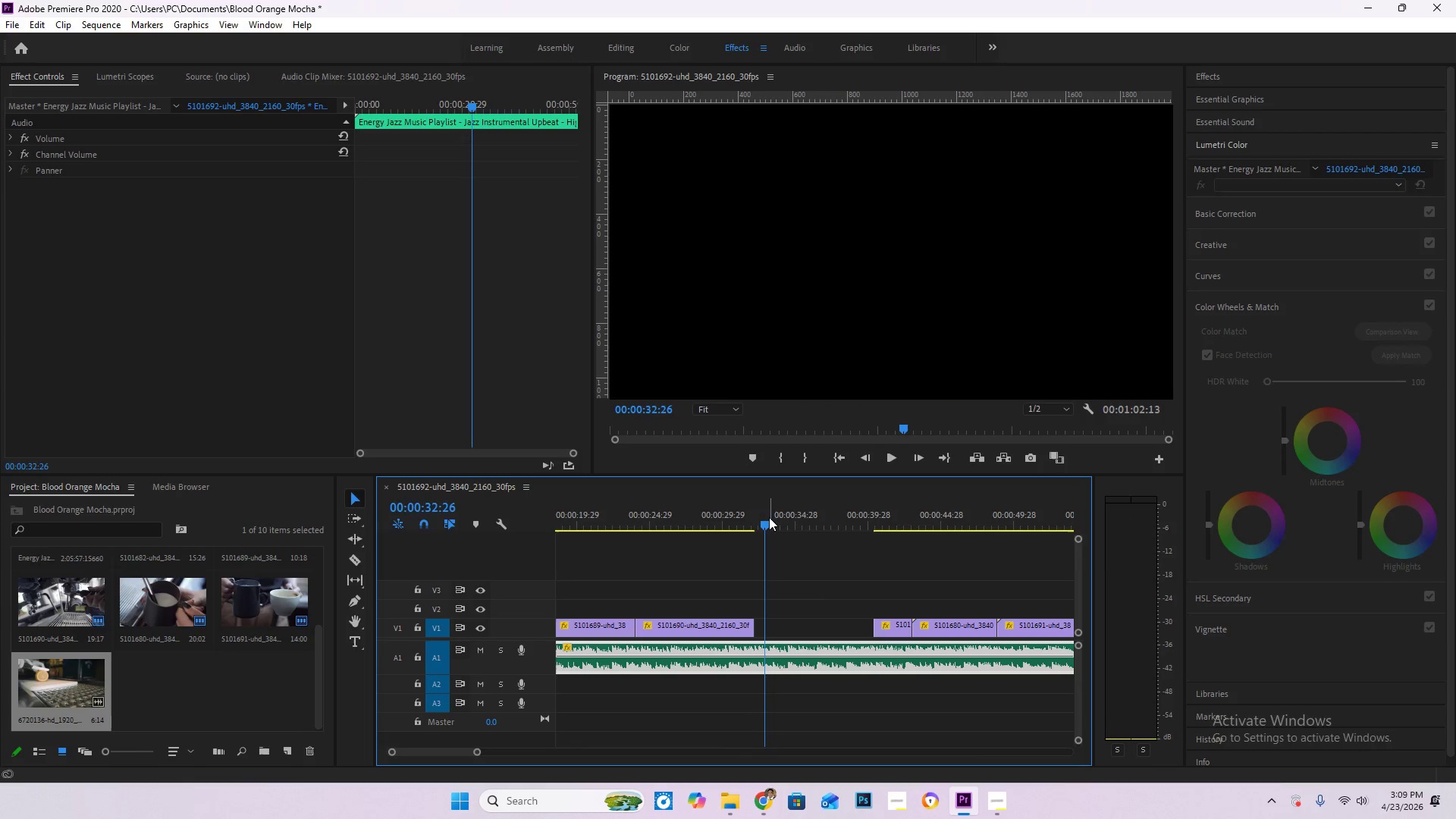 
left_click_drag(start_coordinate=[764, 523], to_coordinate=[760, 524])
 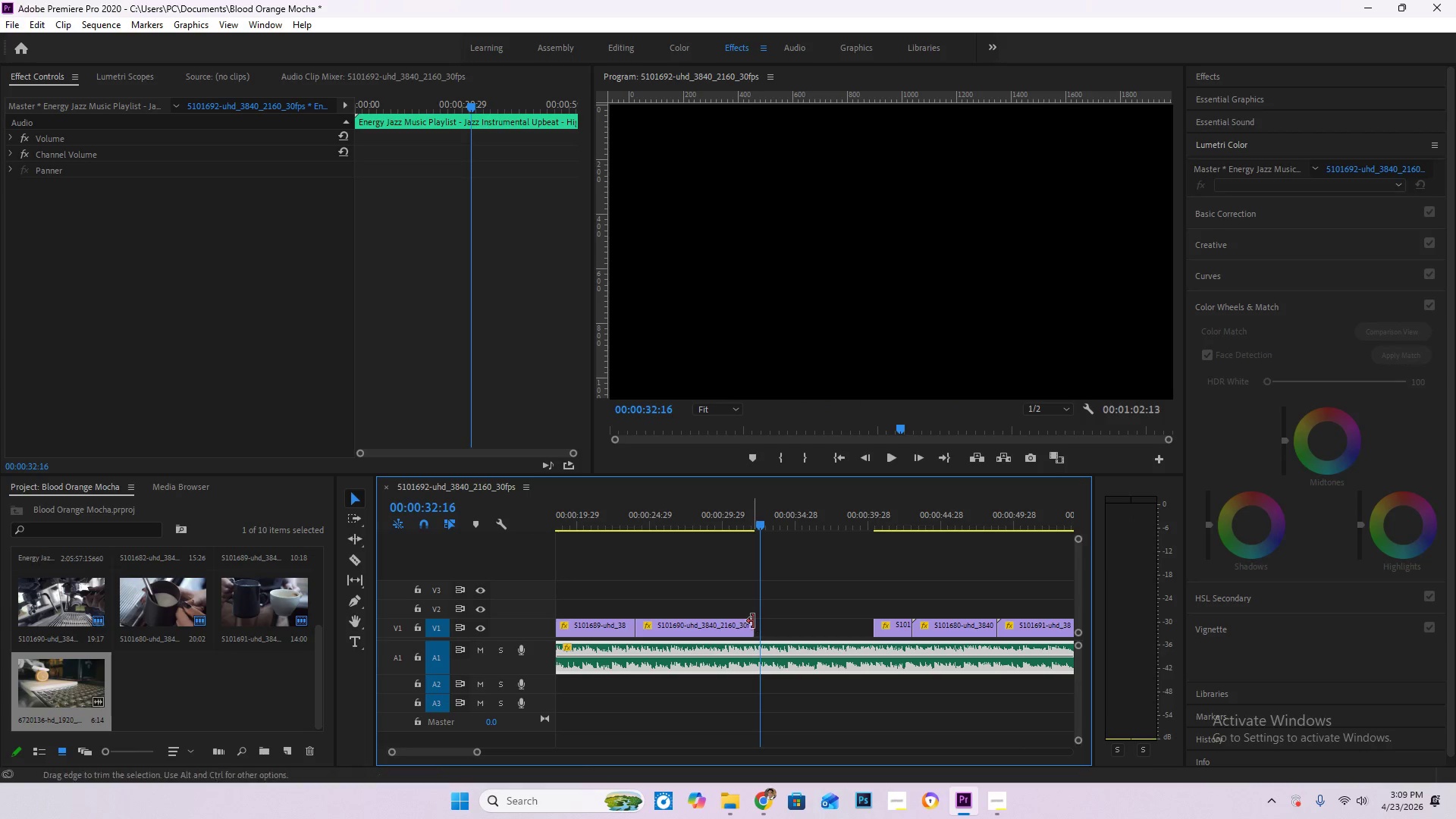 
left_click_drag(start_coordinate=[753, 630], to_coordinate=[759, 631])
 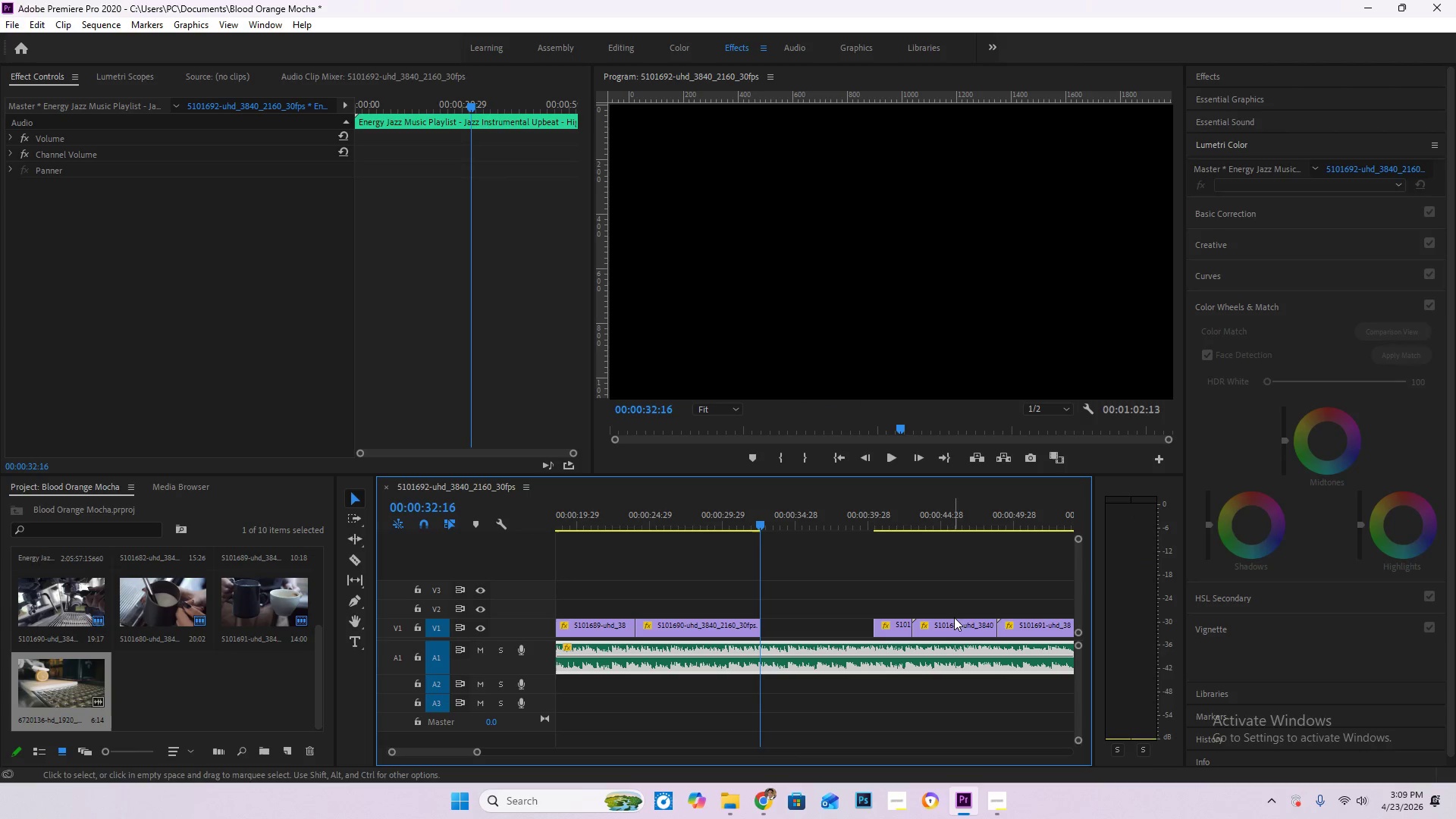 
left_click_drag(start_coordinate=[890, 630], to_coordinate=[780, 628])
 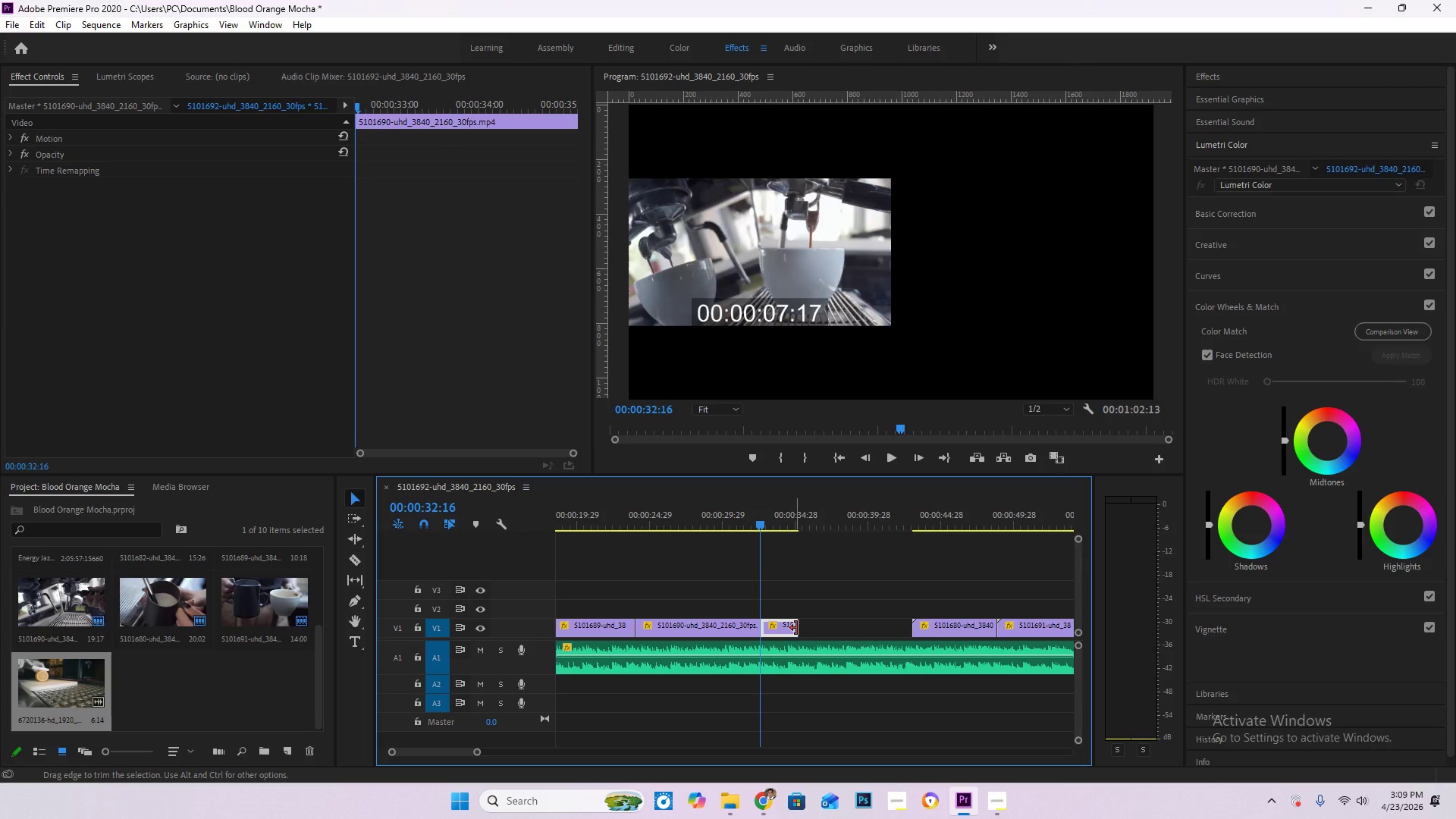 
left_click_drag(start_coordinate=[797, 628], to_coordinate=[835, 631])
 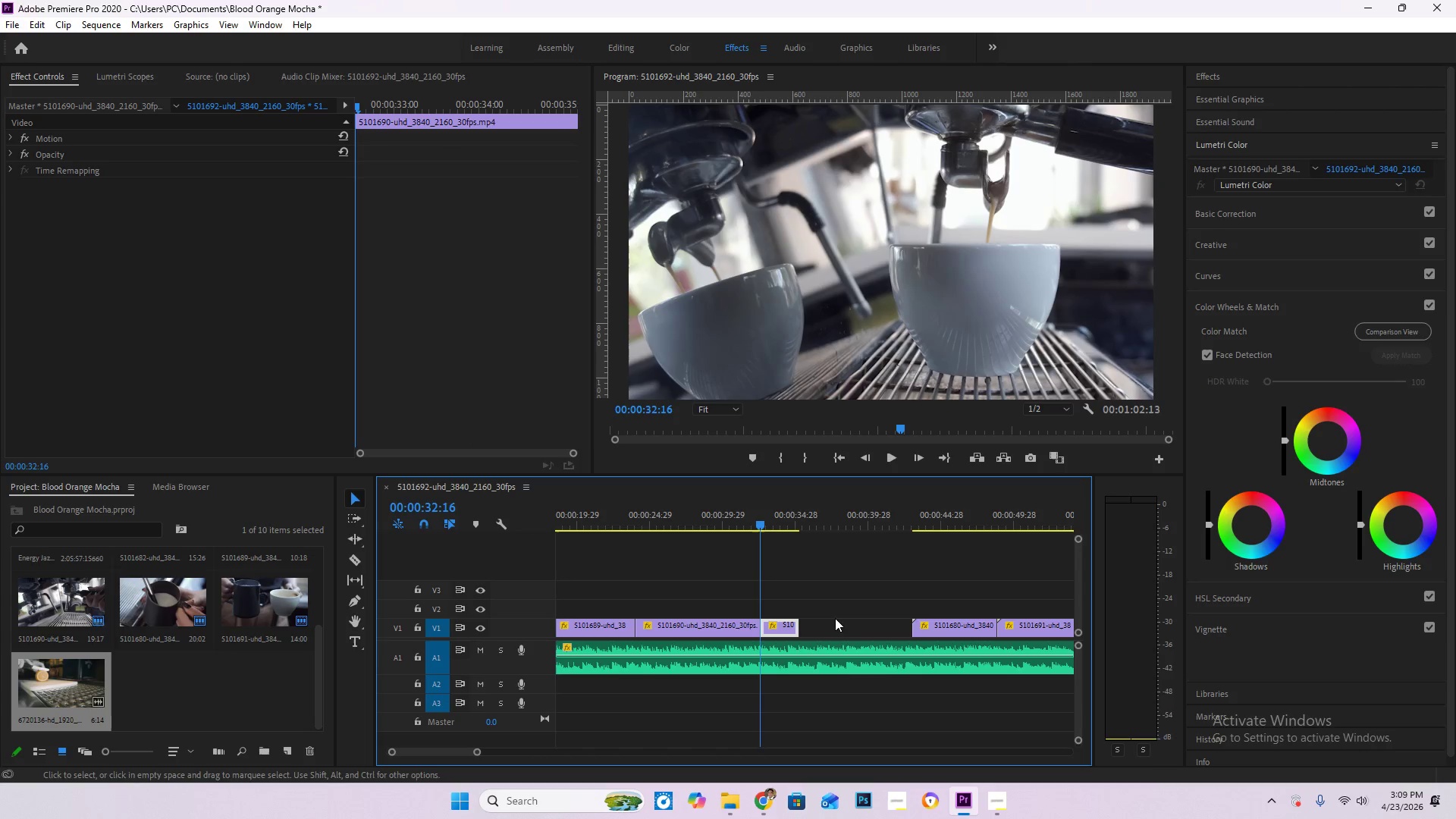 
key(Space)
 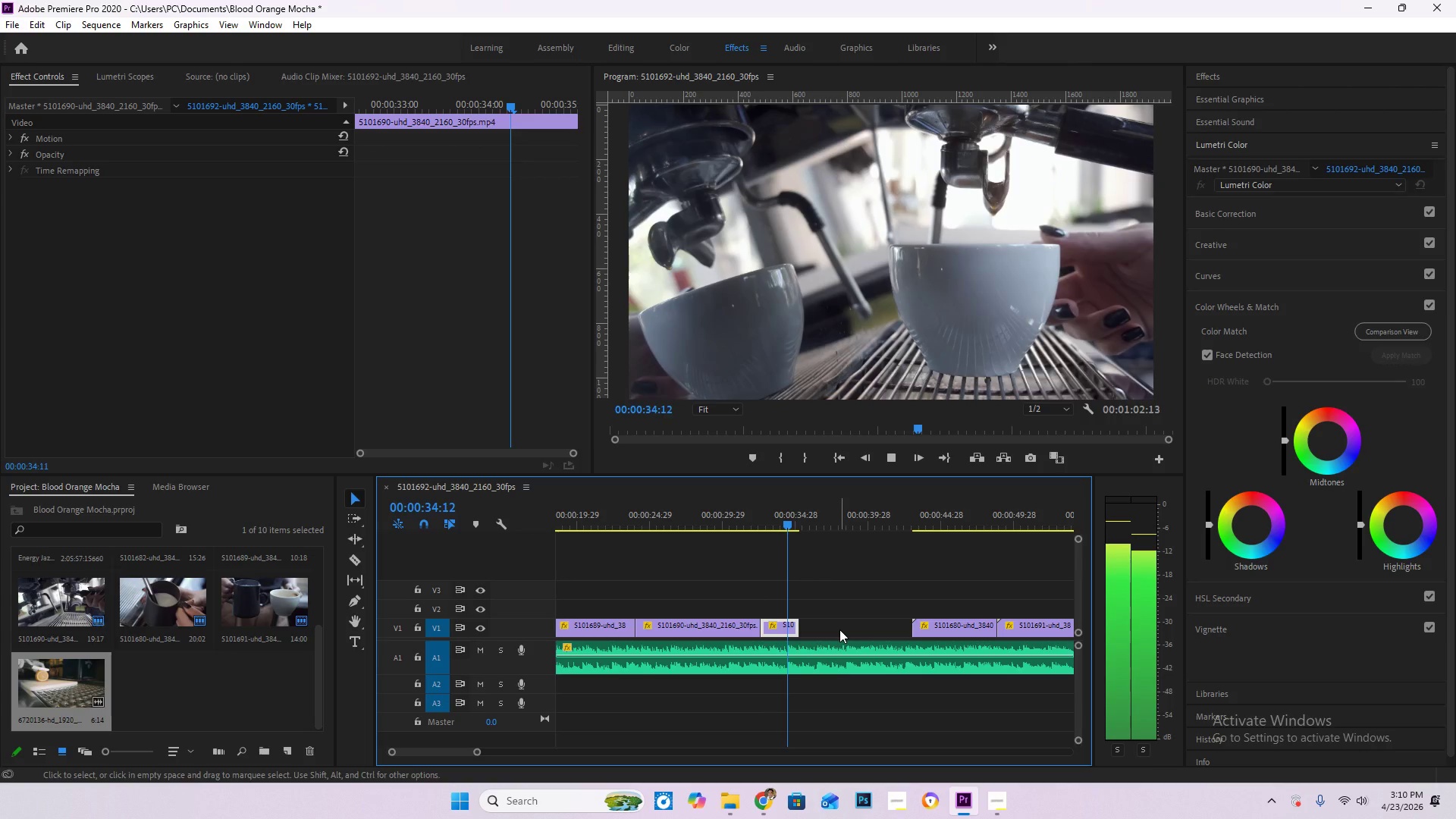 
key(Space)
 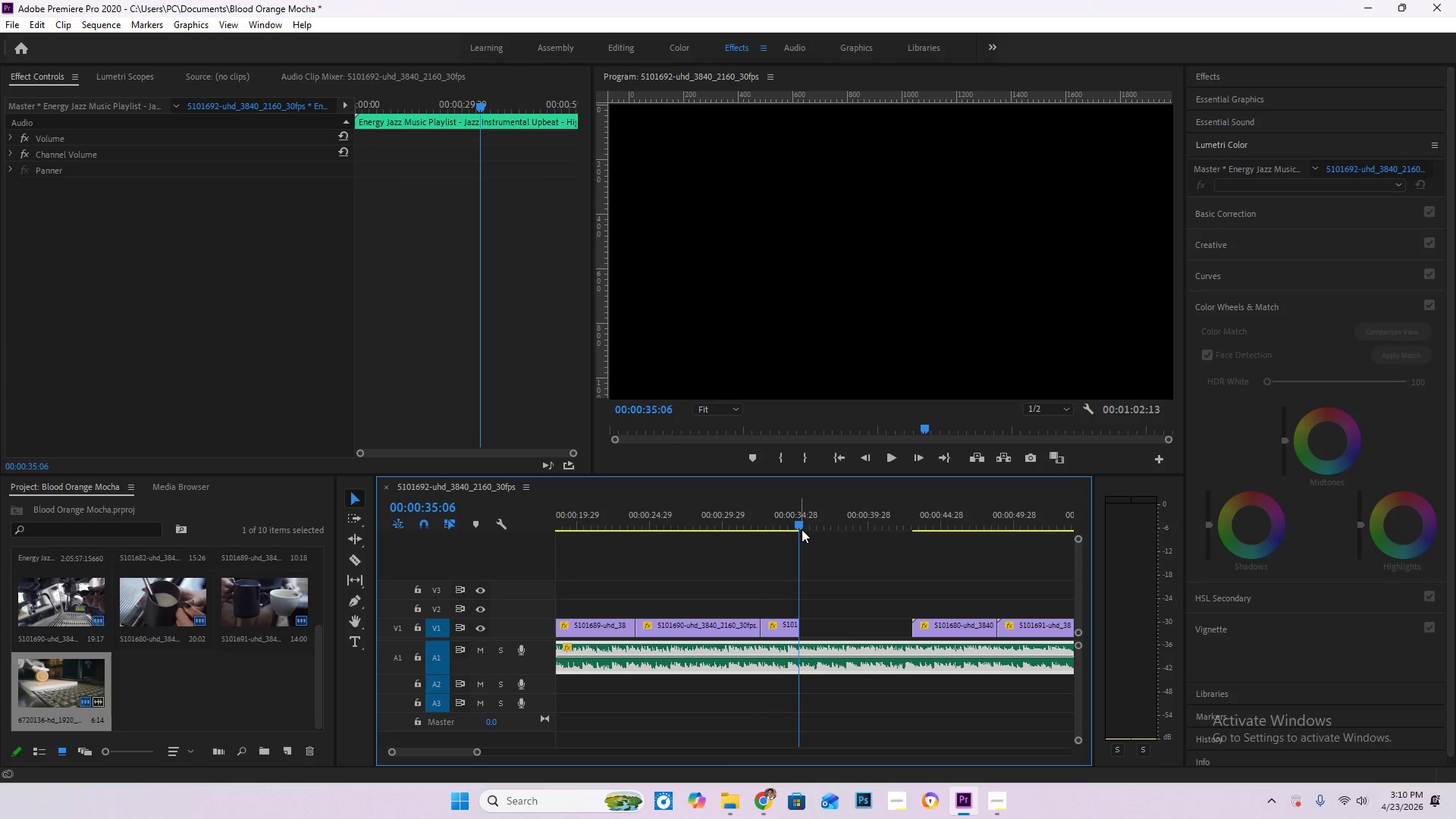 
left_click_drag(start_coordinate=[795, 522], to_coordinate=[748, 514])
 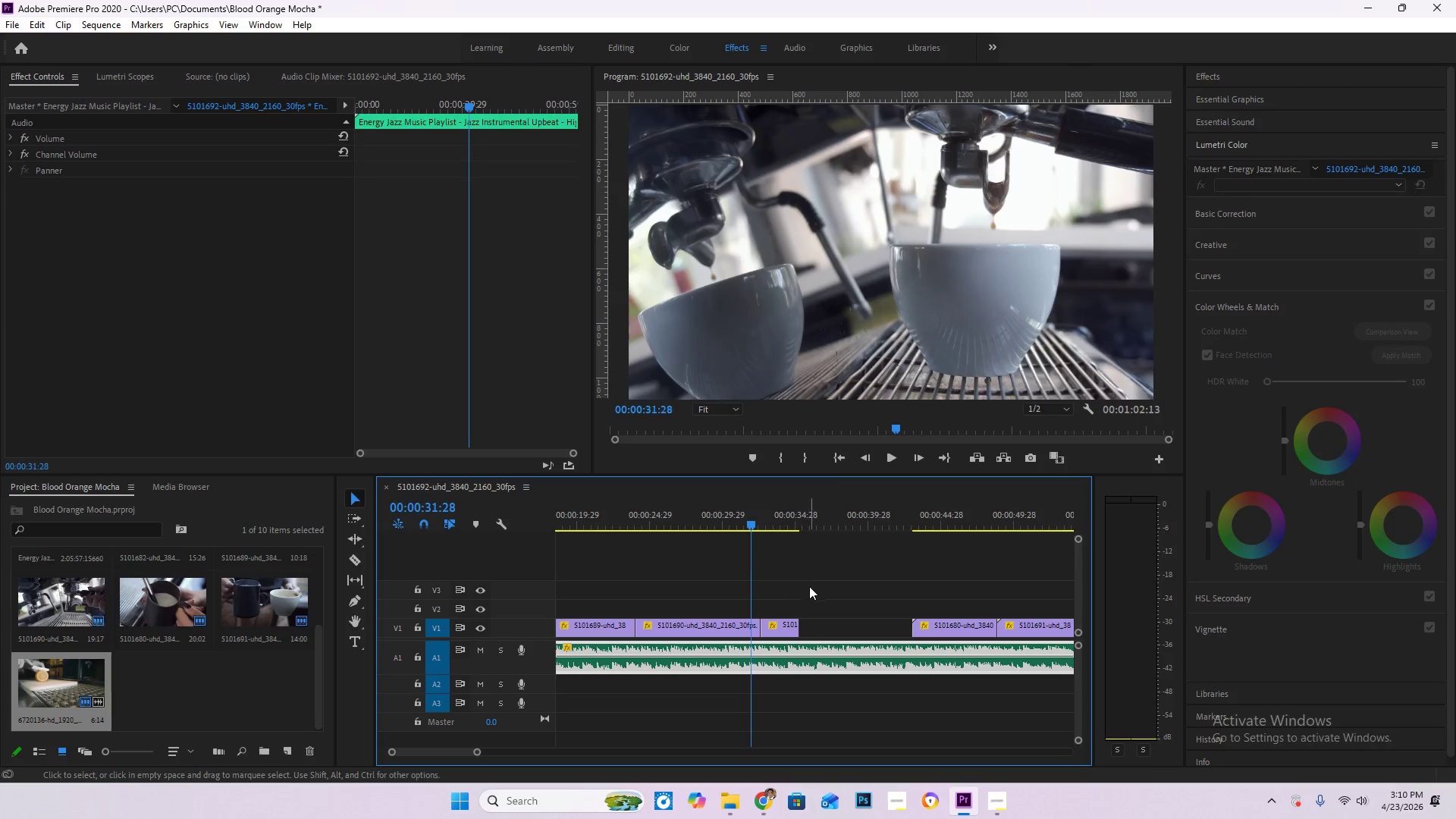 
key(Space)
 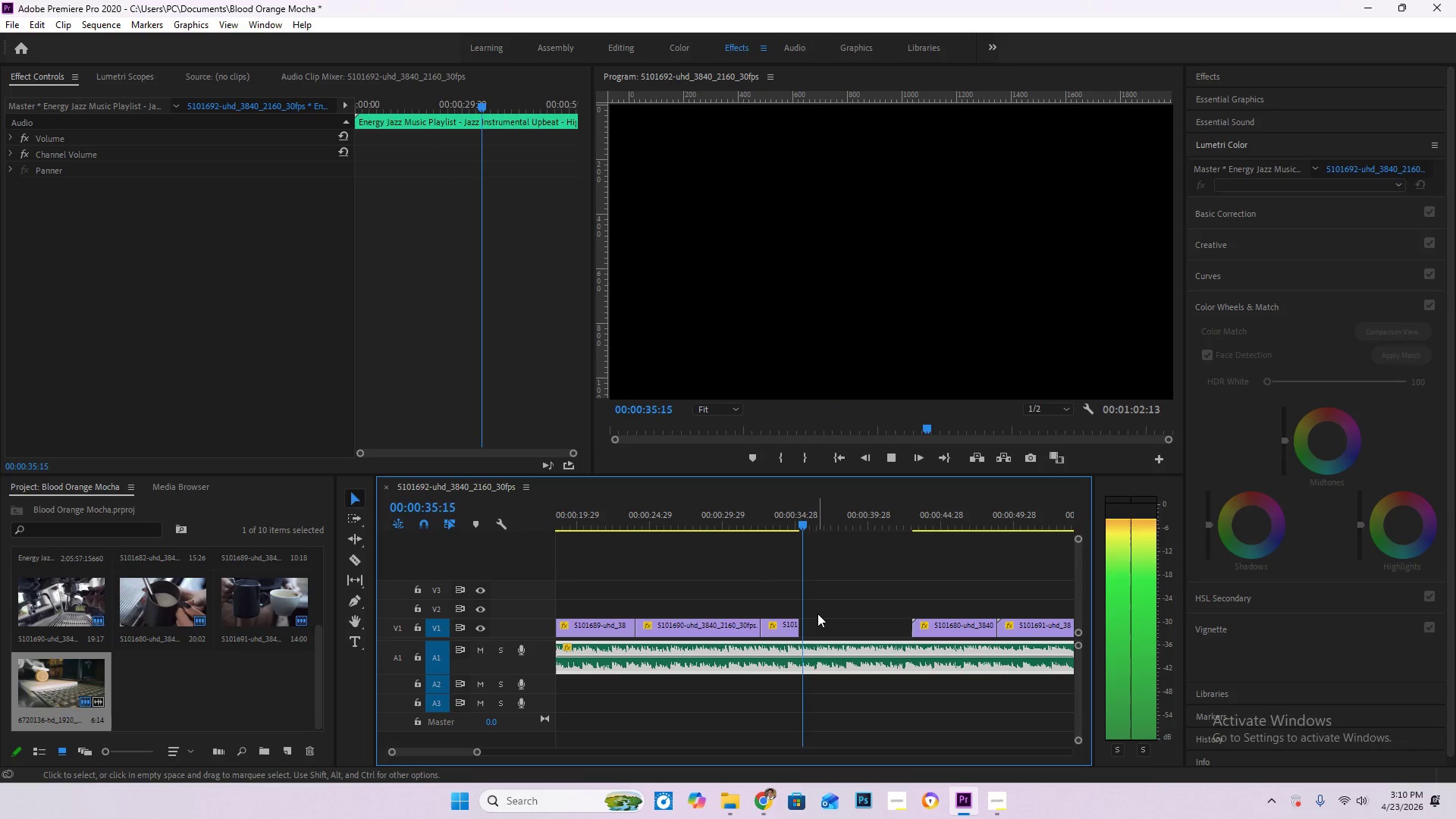 
wait(5.09)
 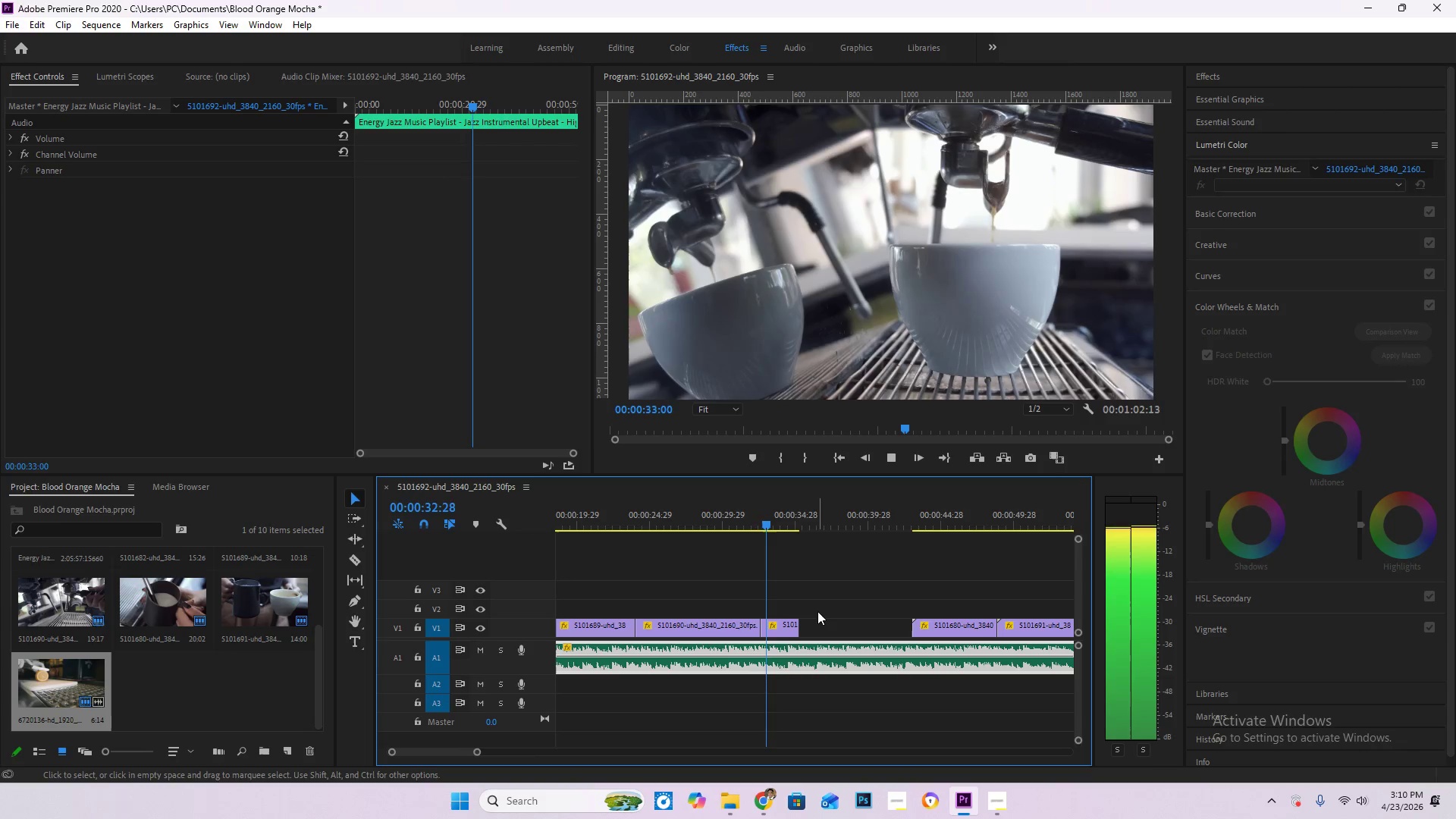 
key(Space)
 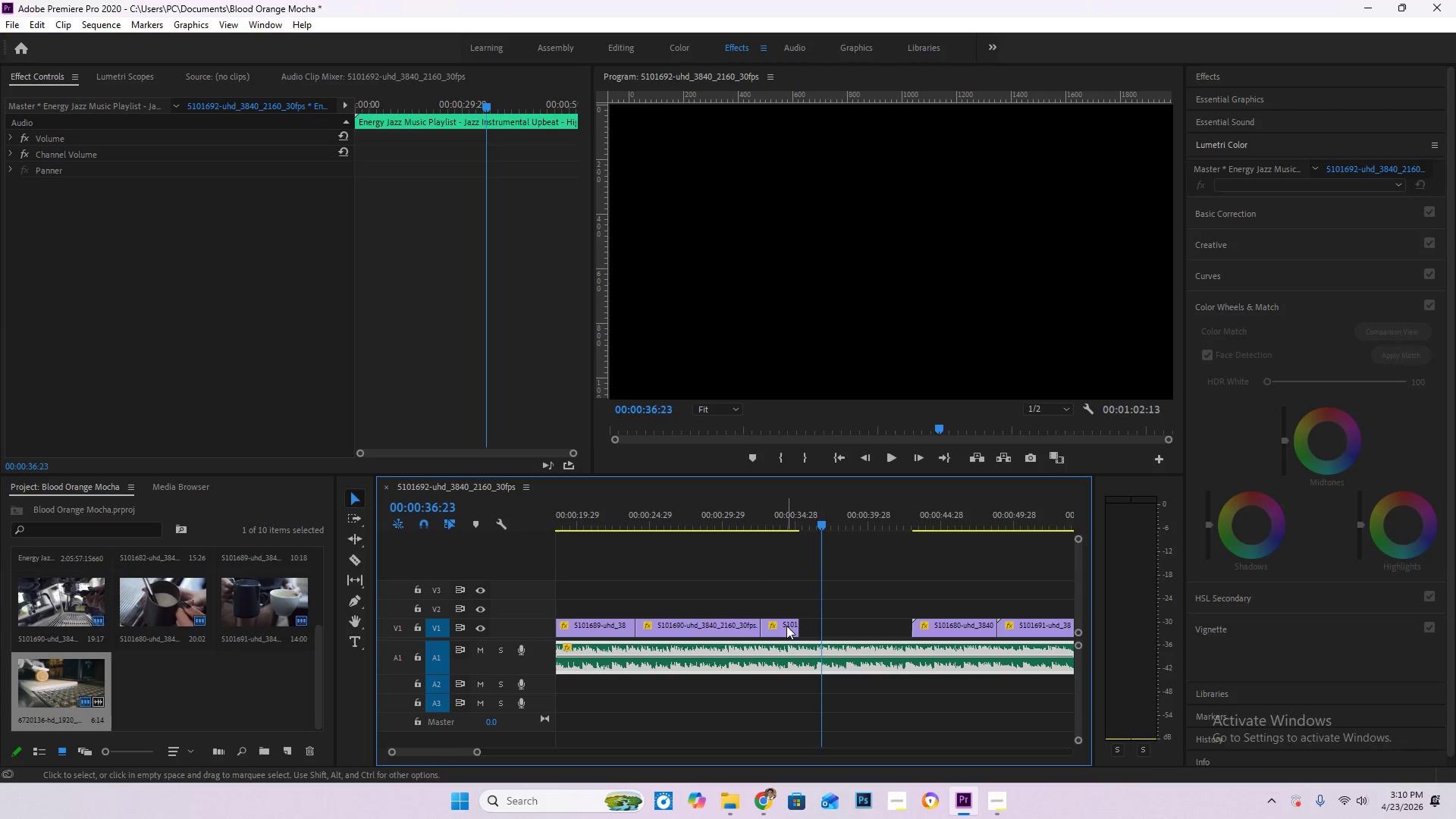 
left_click_drag(start_coordinate=[787, 626], to_coordinate=[803, 629])
 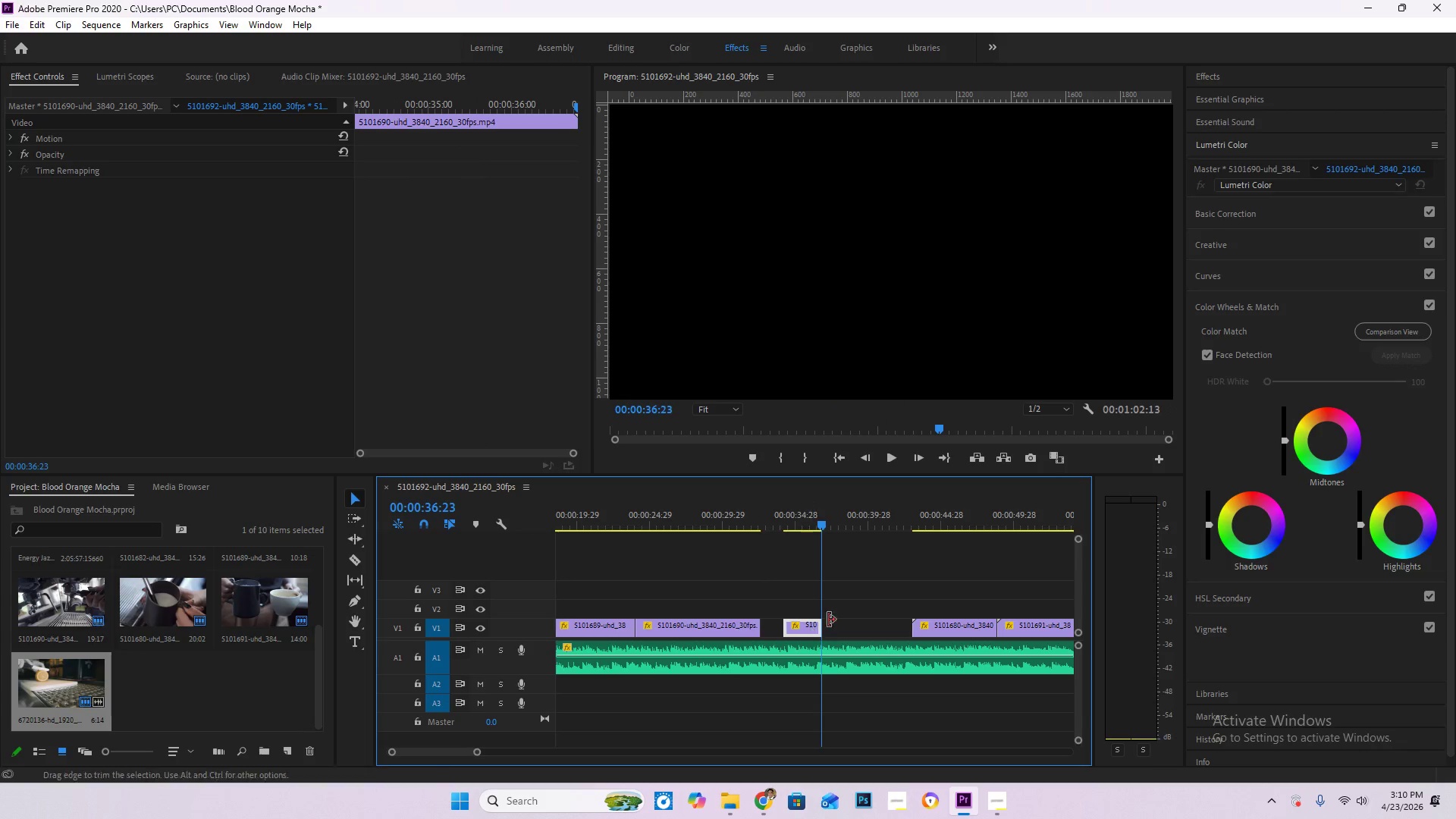 
key(Space)
 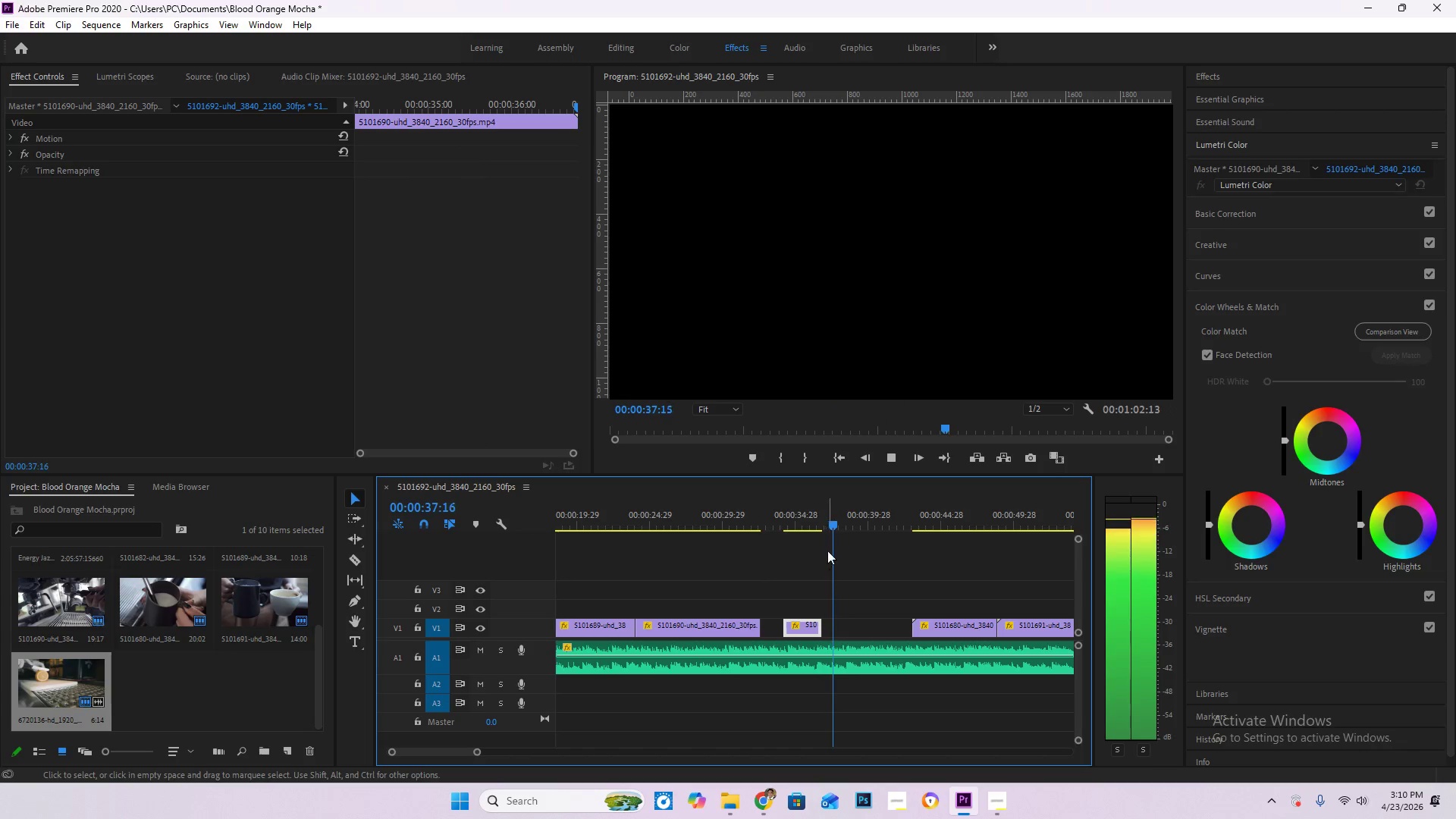 
left_click_drag(start_coordinate=[836, 528], to_coordinate=[821, 527])
 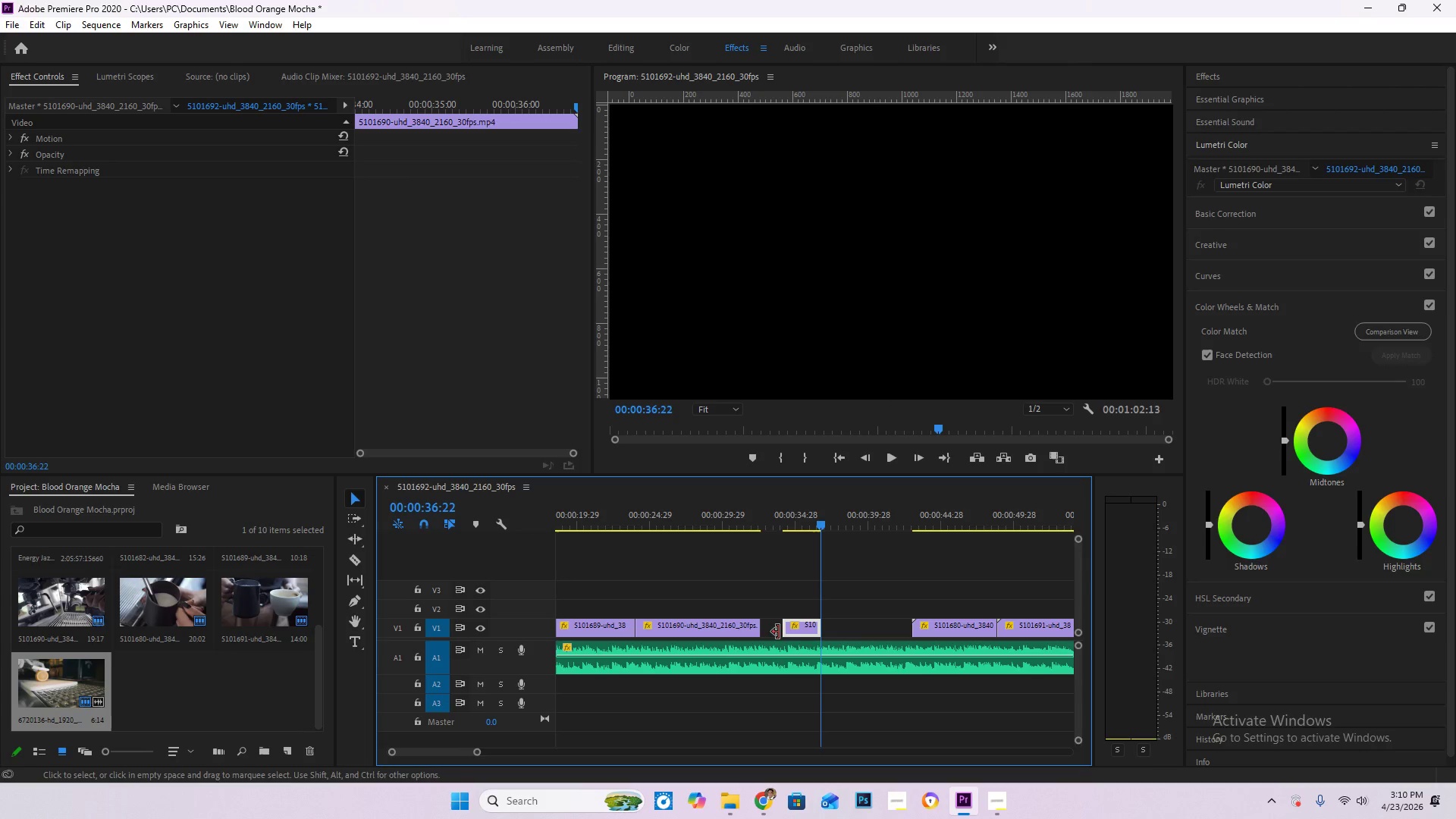 
left_click_drag(start_coordinate=[761, 632], to_coordinate=[781, 633])
 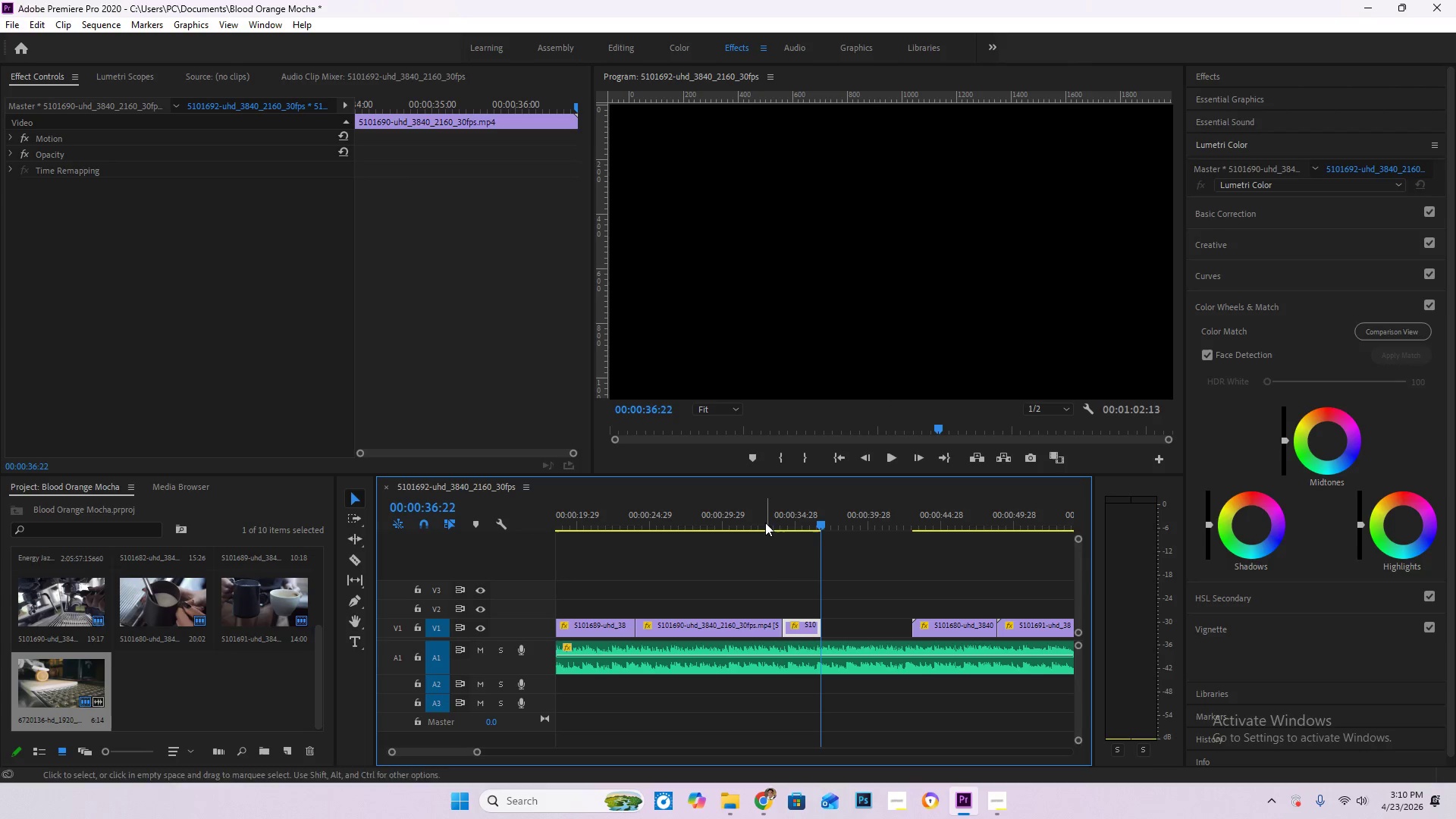 
left_click([750, 517])
 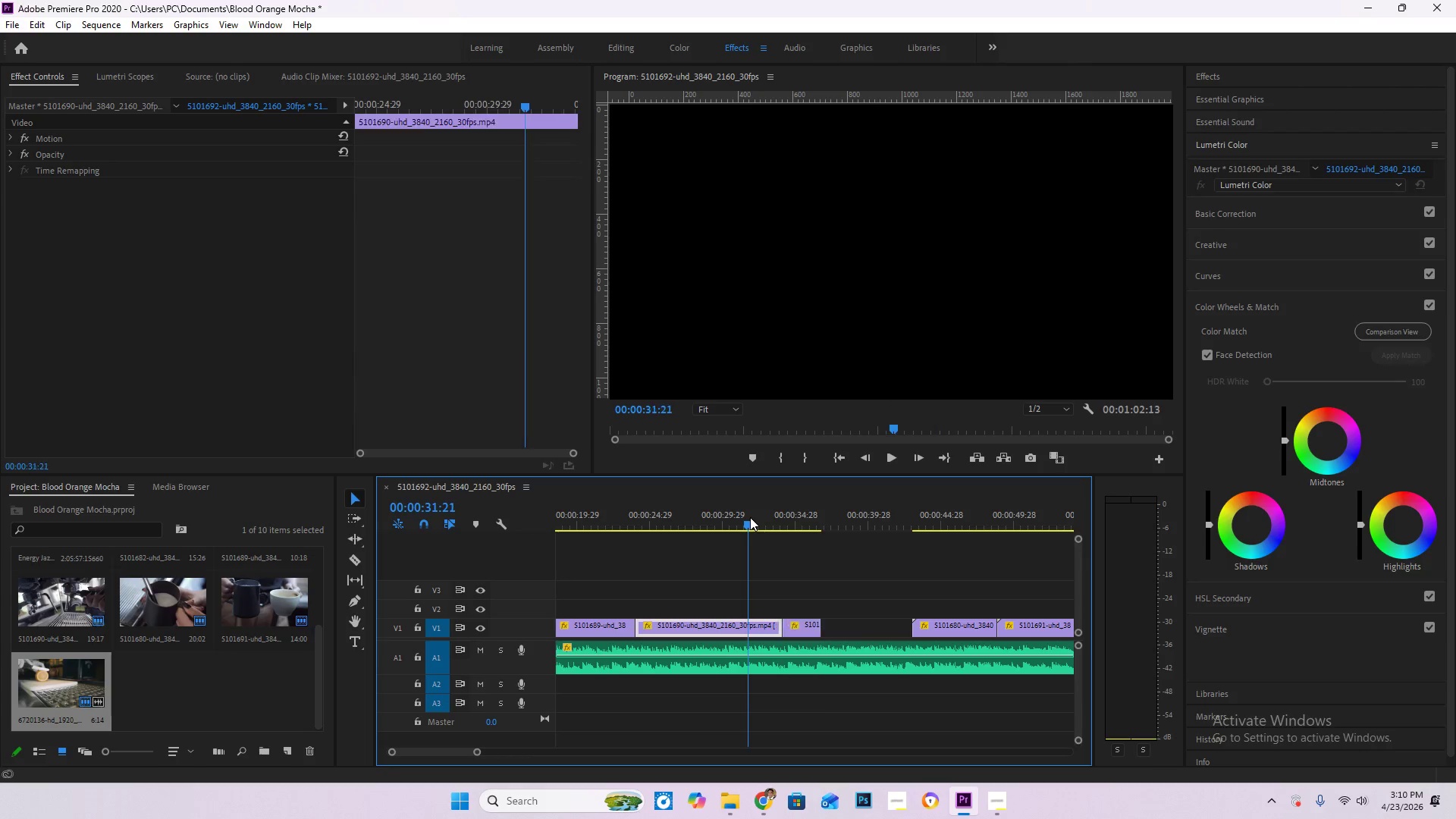 
key(Space)
 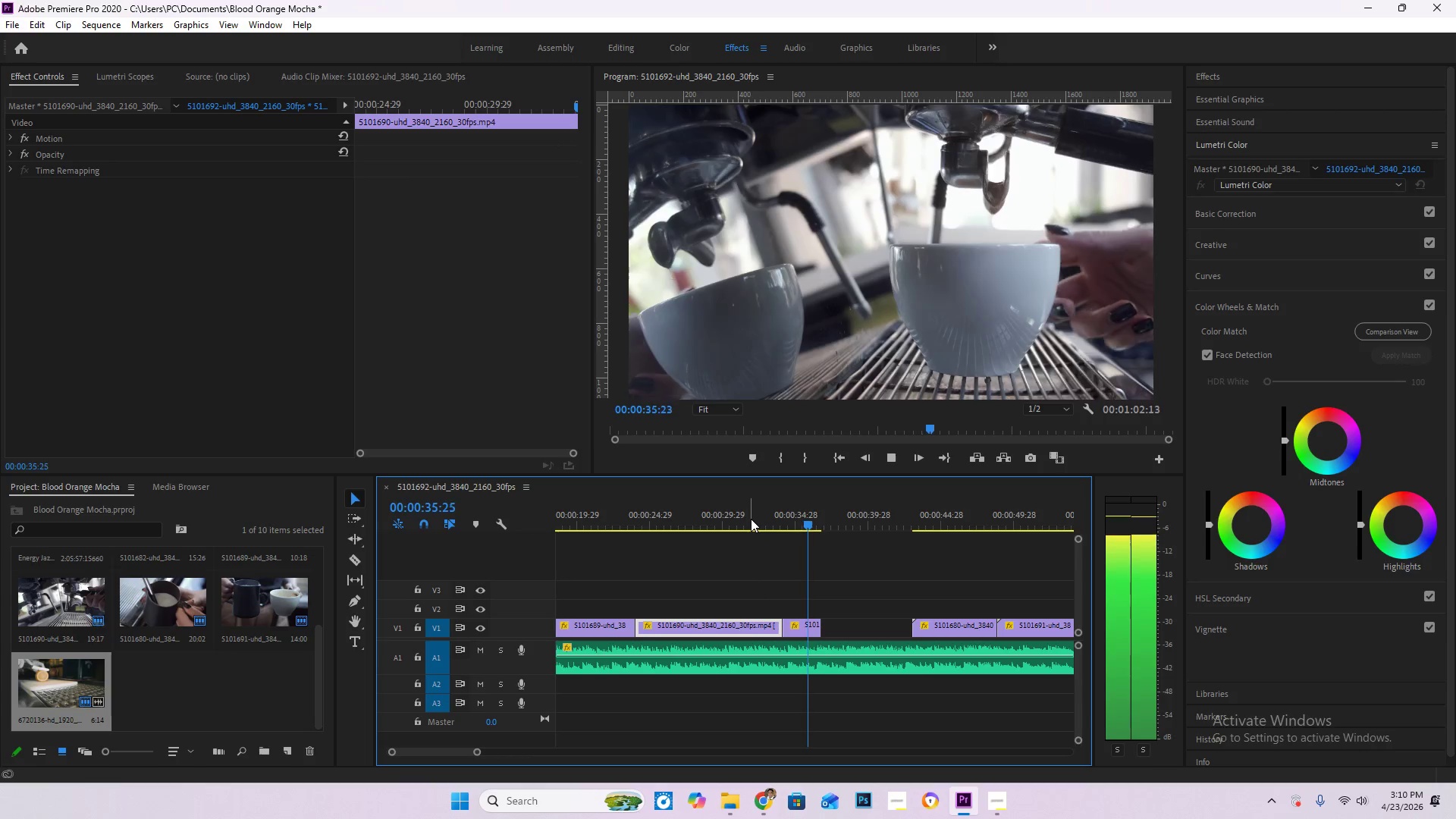 
wait(6.19)
 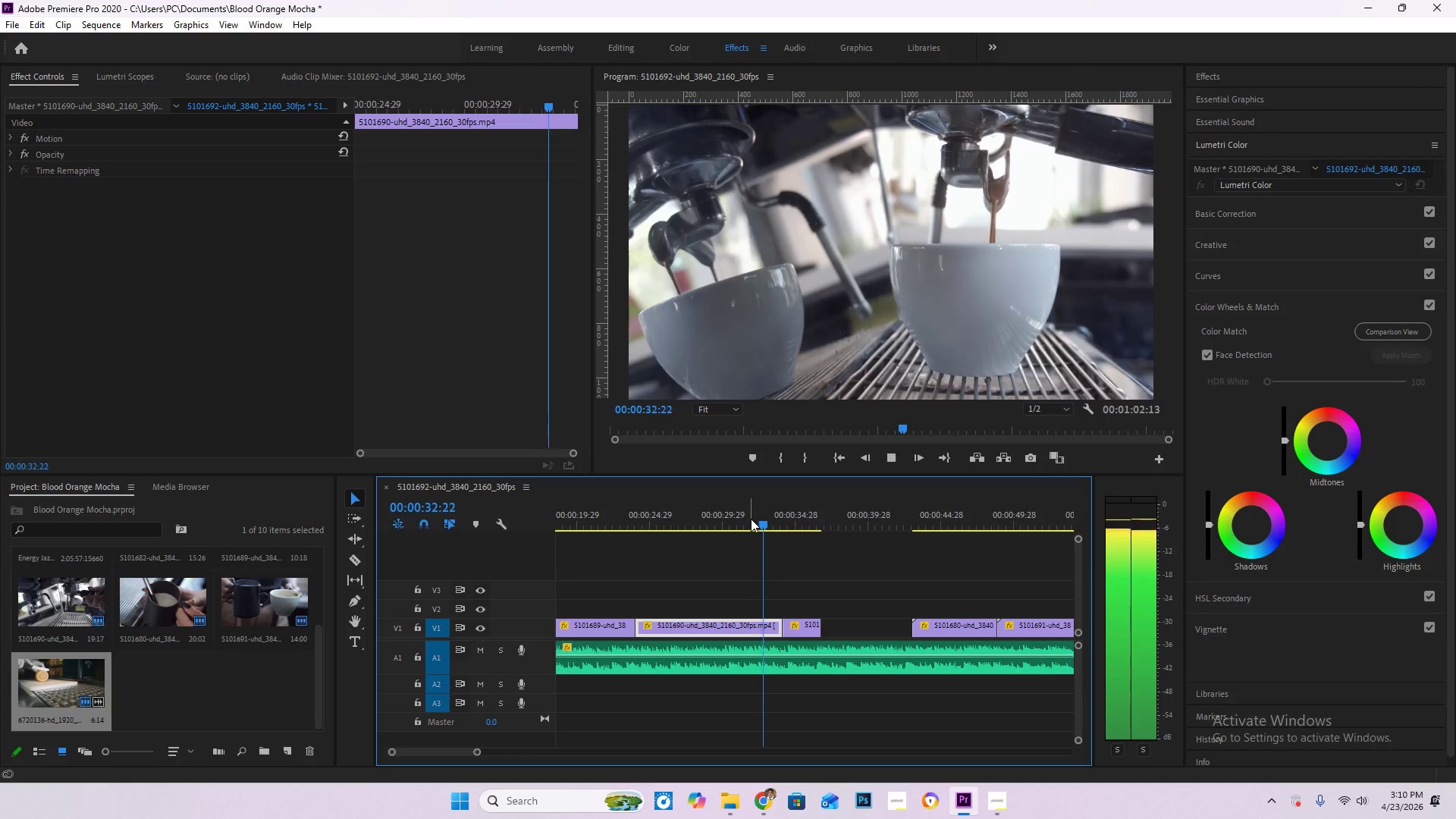 
key(Space)
 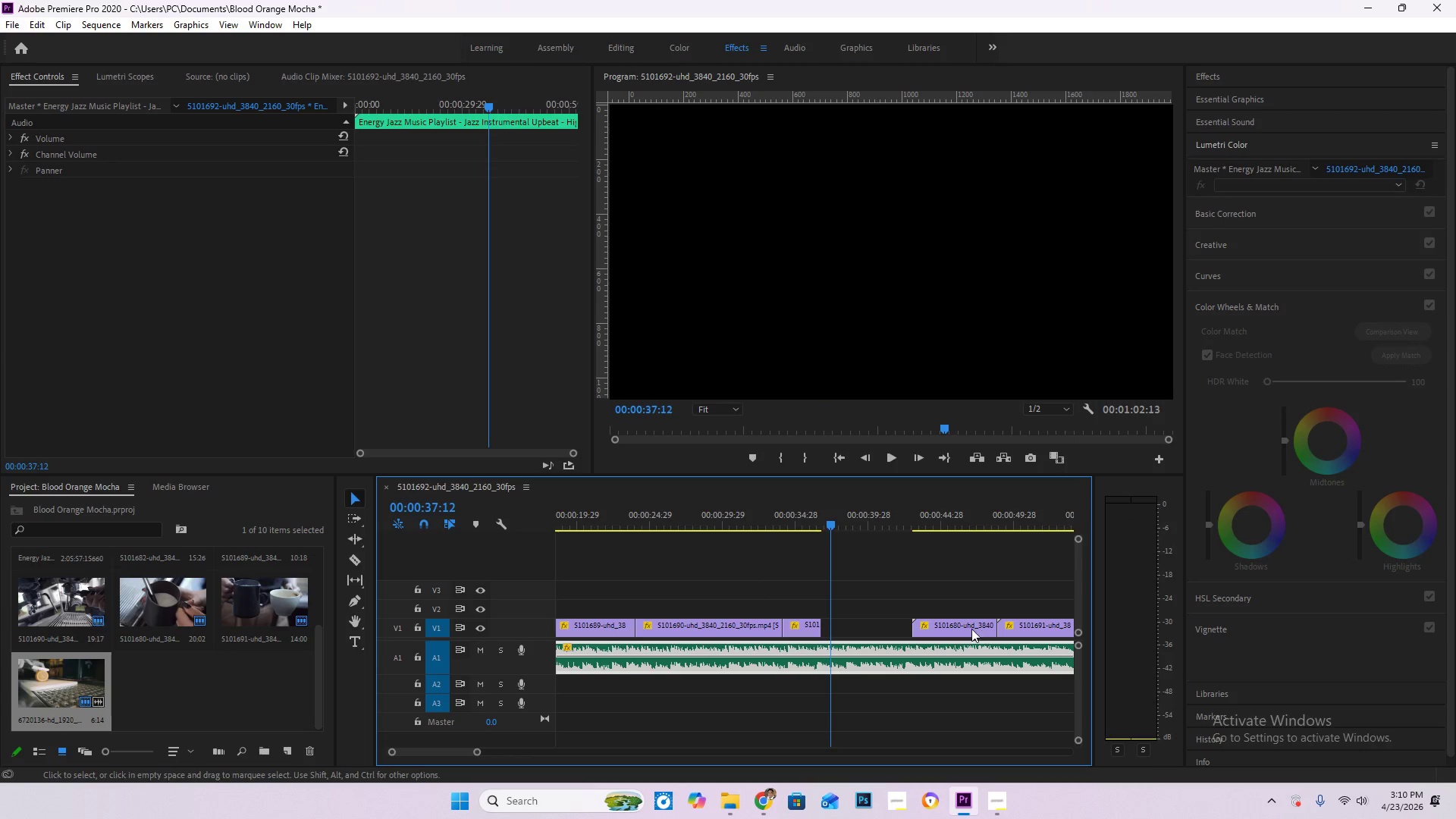 
left_click_drag(start_coordinate=[971, 629], to_coordinate=[881, 627])
 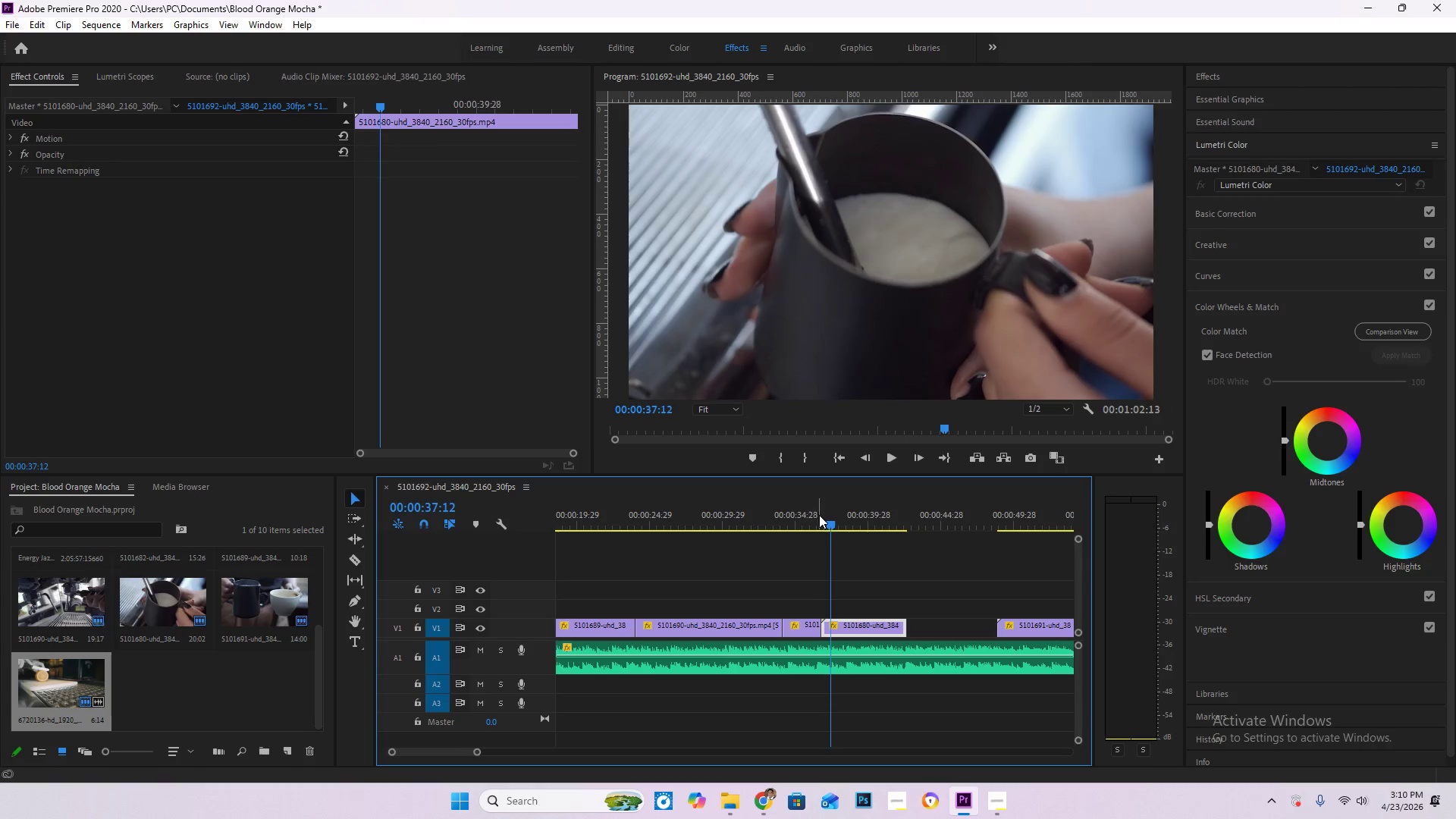 
left_click_drag(start_coordinate=[825, 520], to_coordinate=[817, 522])
 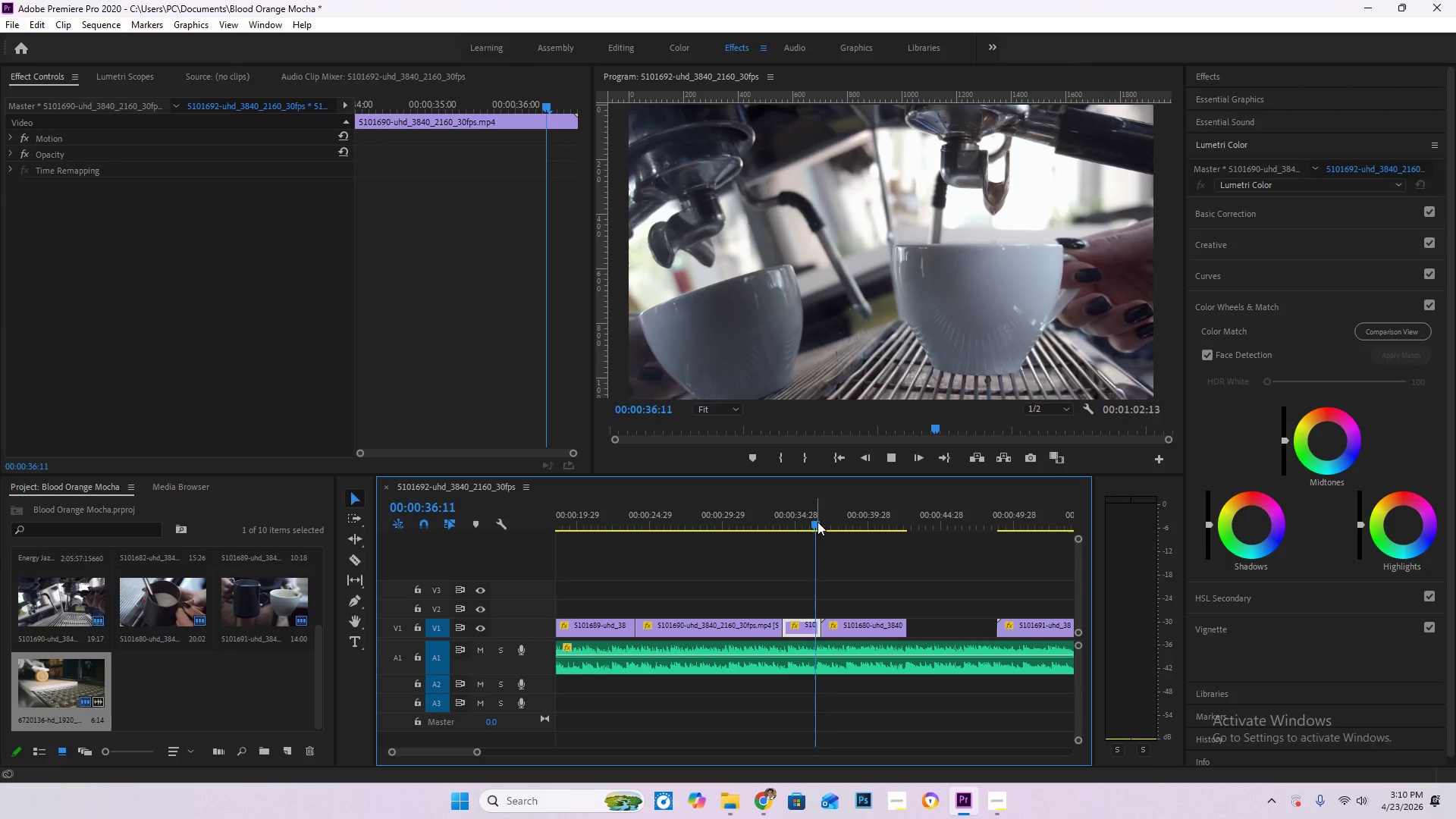 
key(Space)
 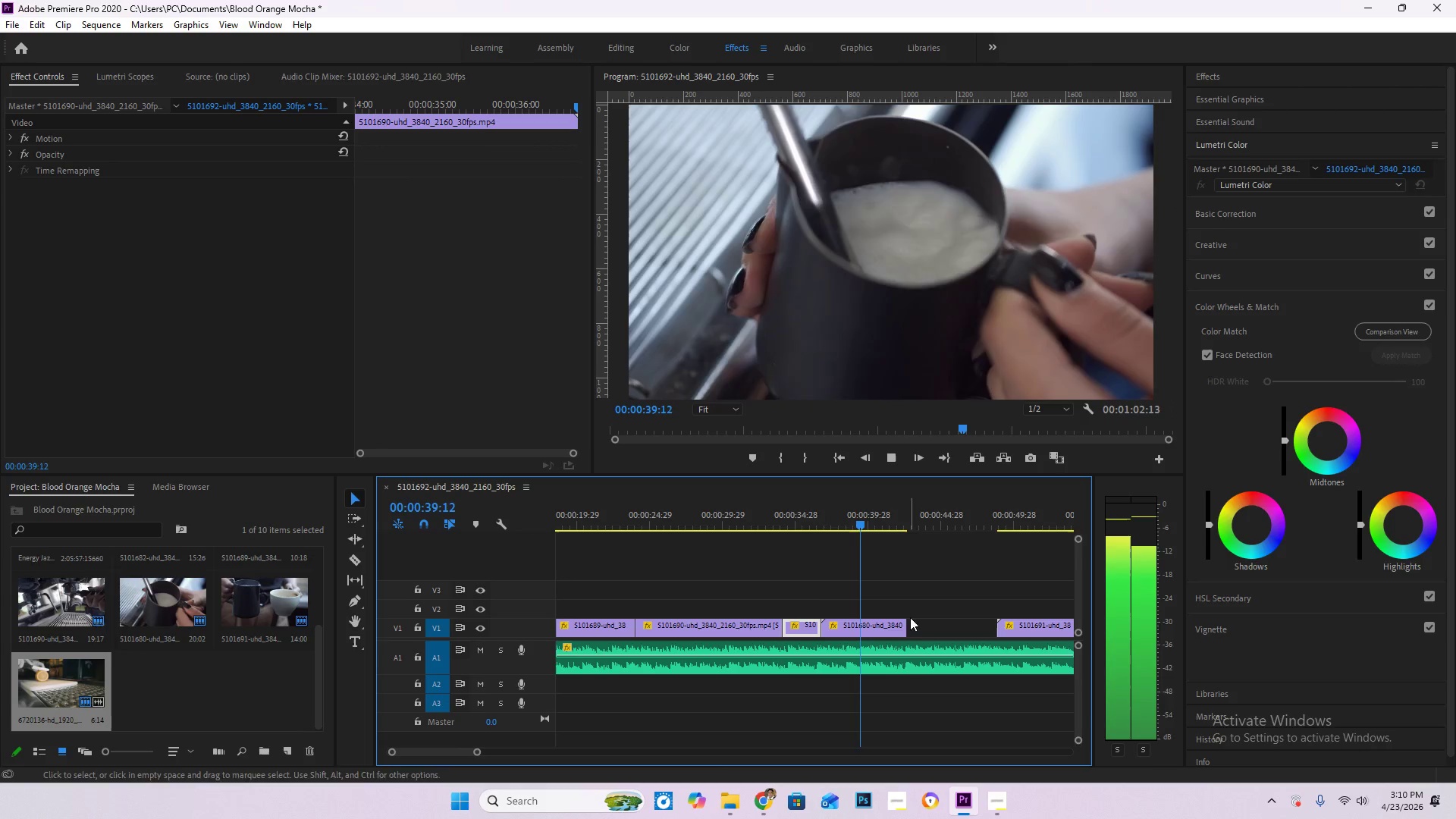 
hold_key(key=AltLeft, duration=1.67)
scroll: coordinate [730, 651], scroll_direction: down, amount: 3.0
 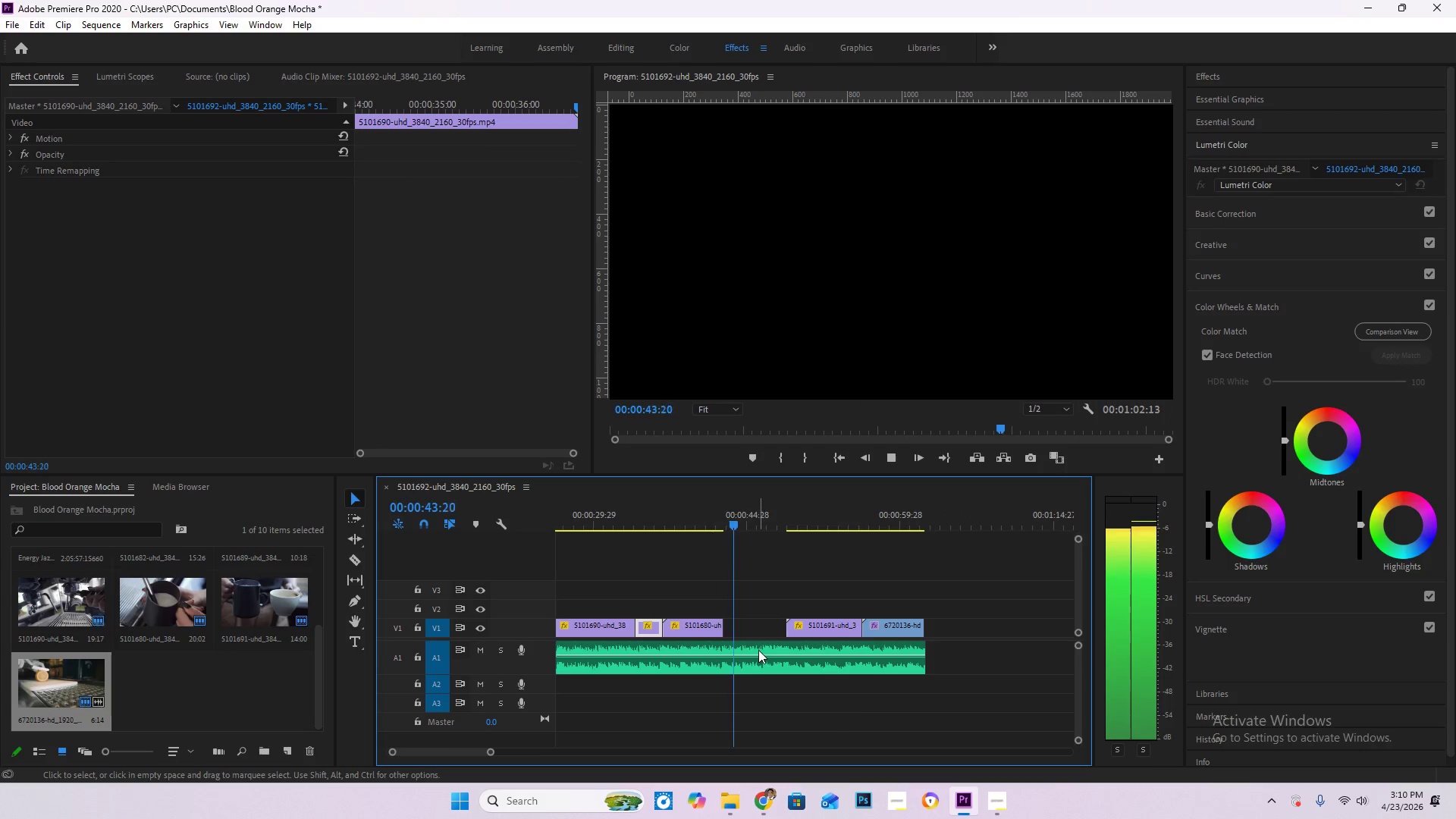 
key(Space)
 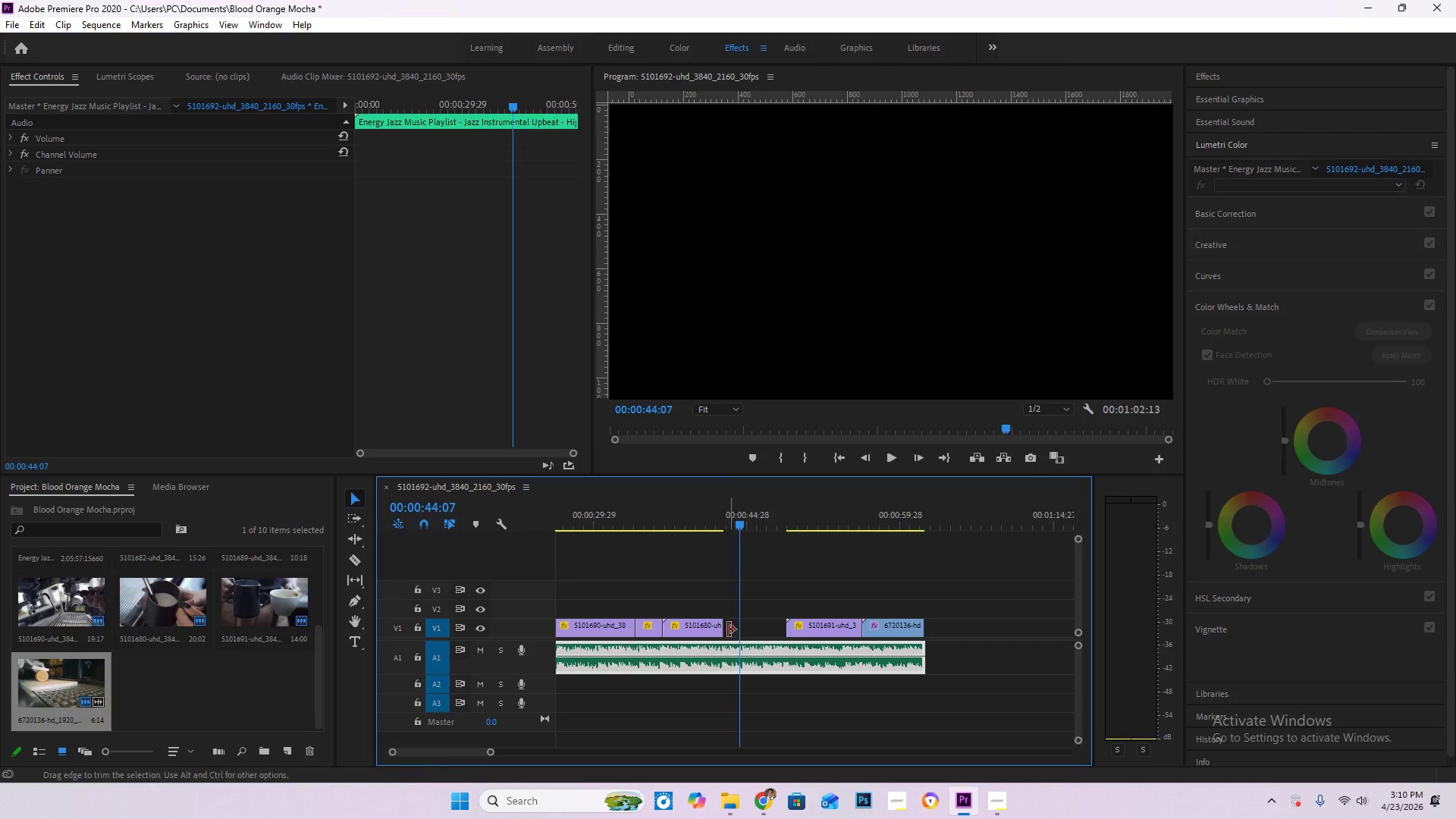 
left_click_drag(start_coordinate=[727, 629], to_coordinate=[742, 632])
 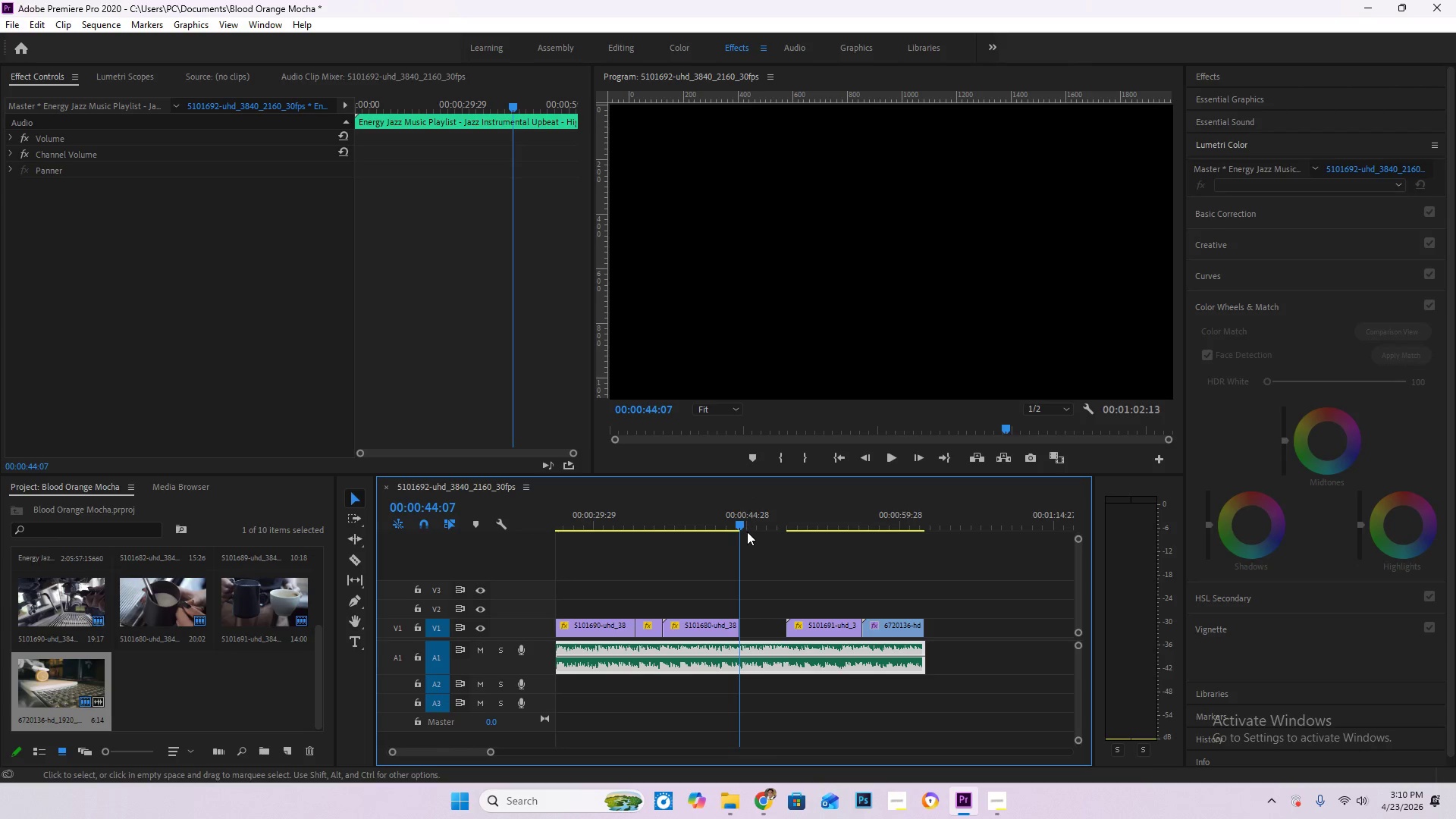 
left_click_drag(start_coordinate=[733, 525], to_coordinate=[730, 523])
 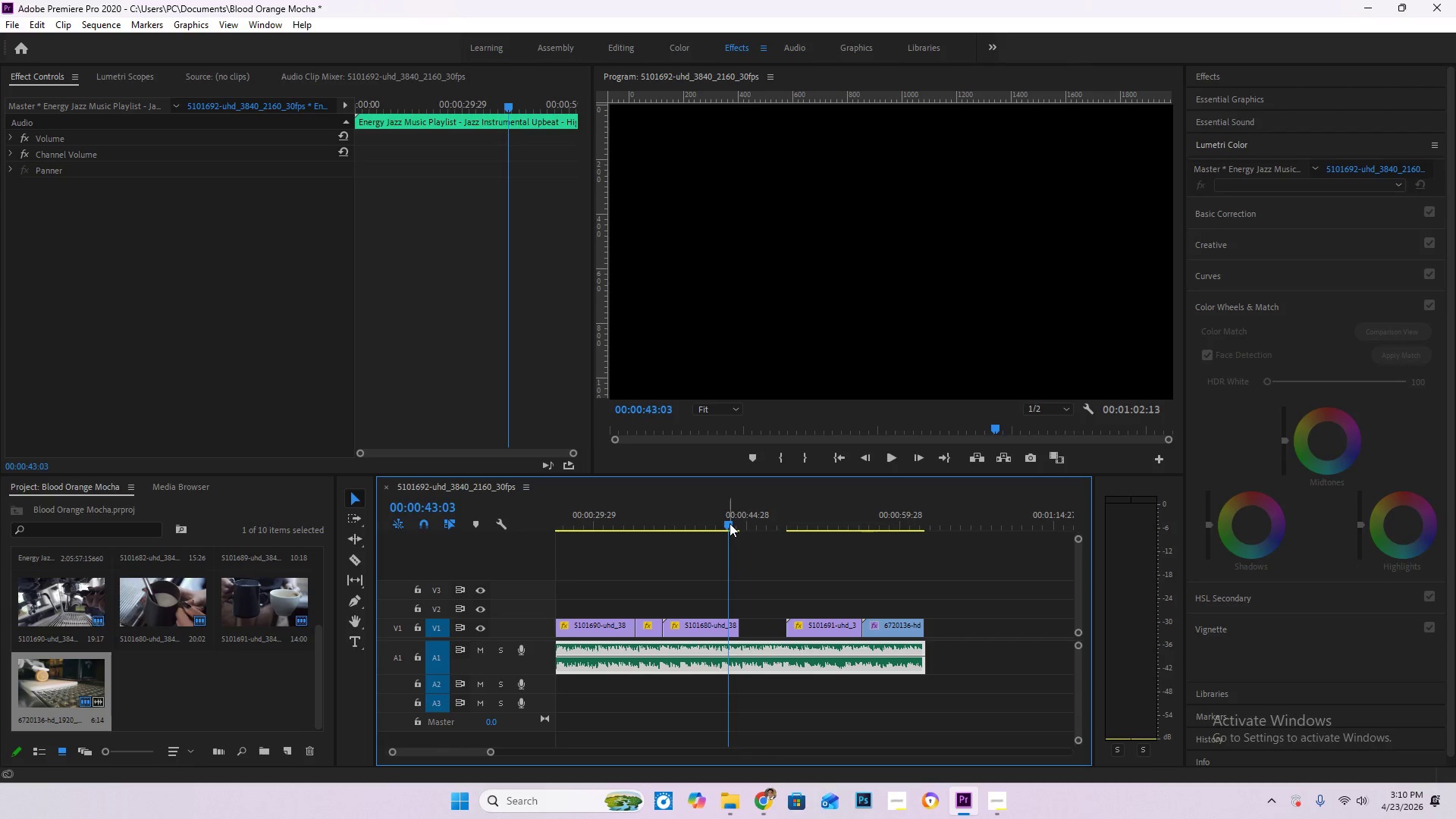 
key(Space)
 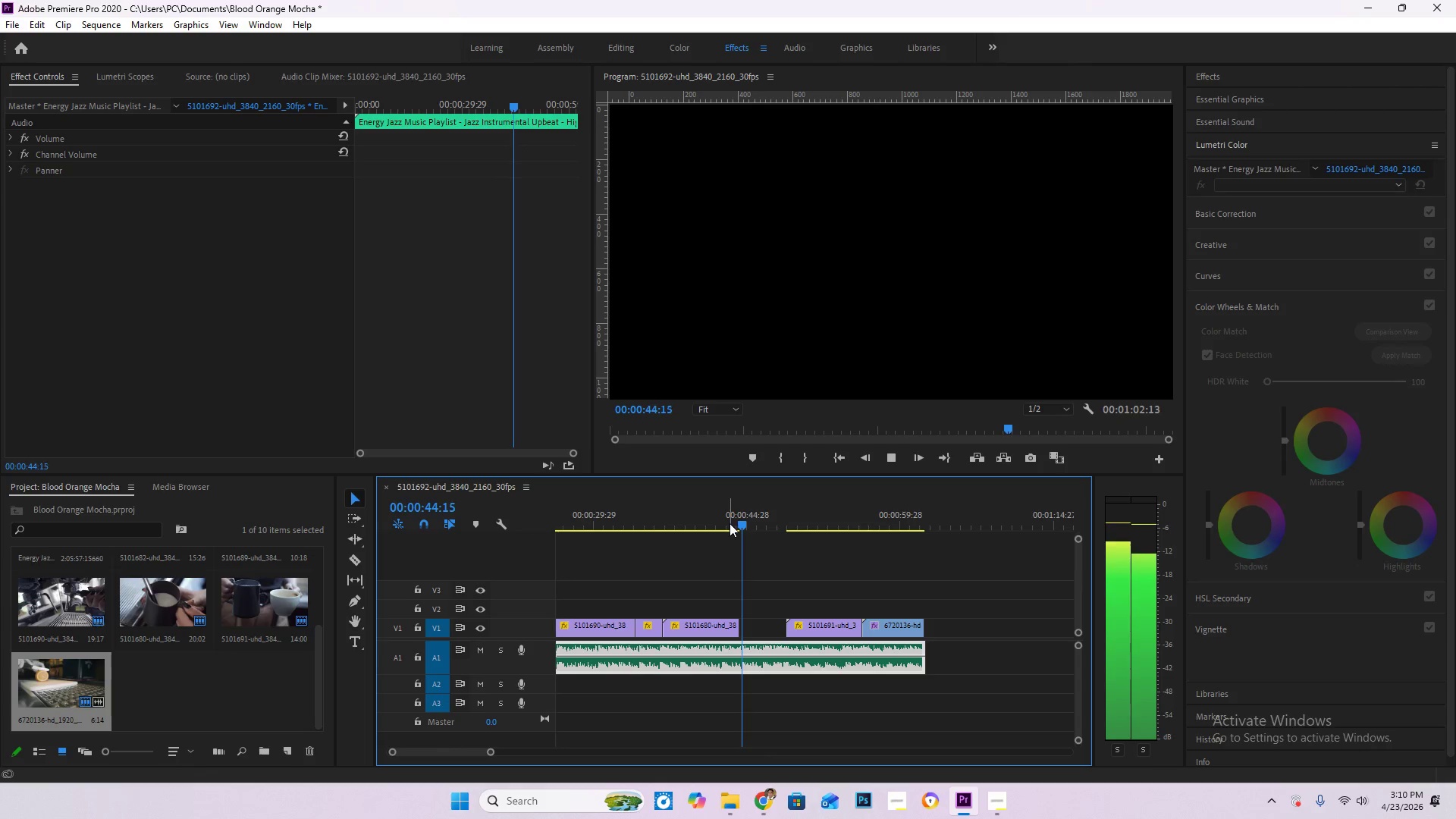 
left_click_drag(start_coordinate=[824, 628], to_coordinate=[777, 628])
 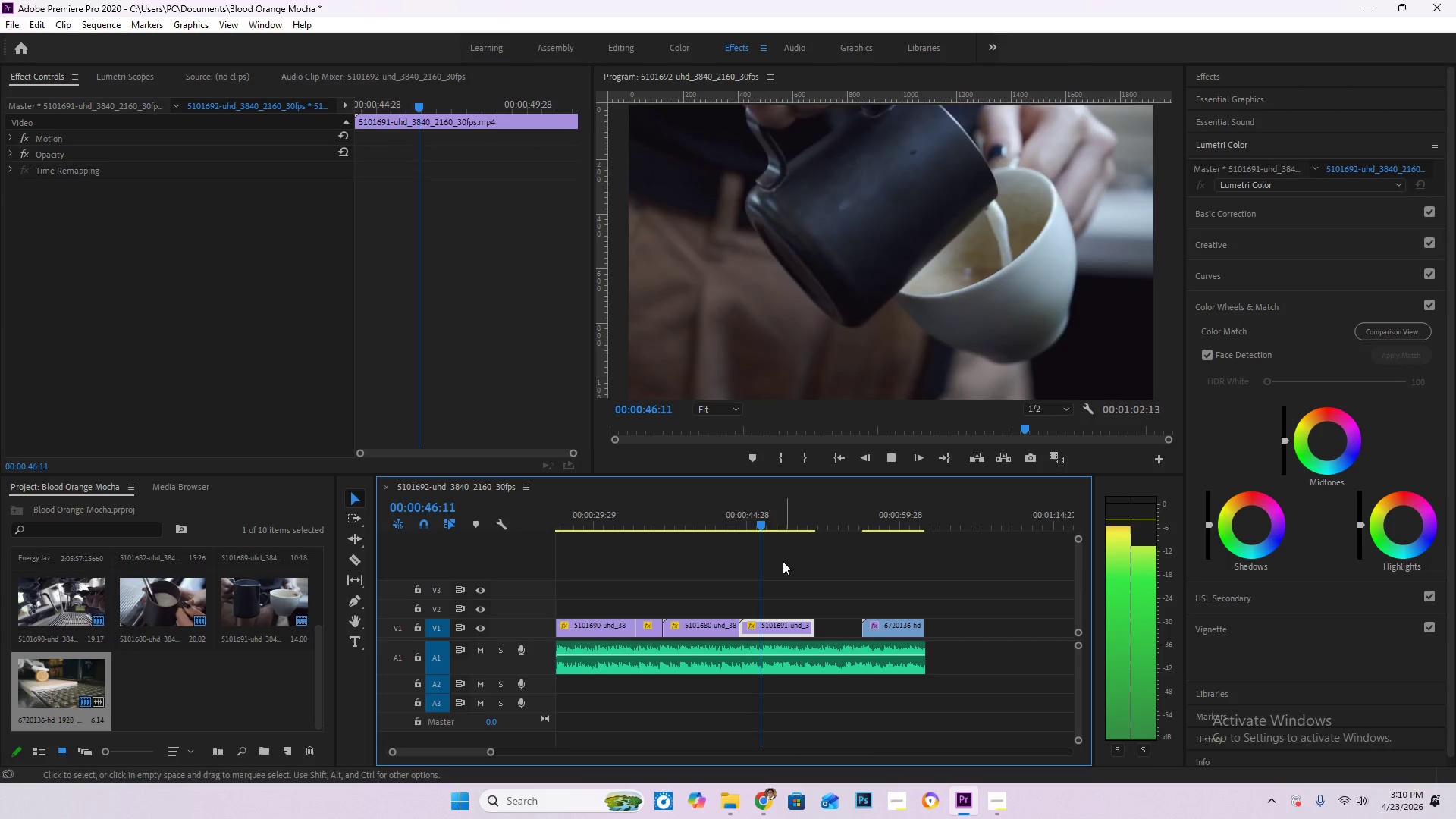 
key(Space)
 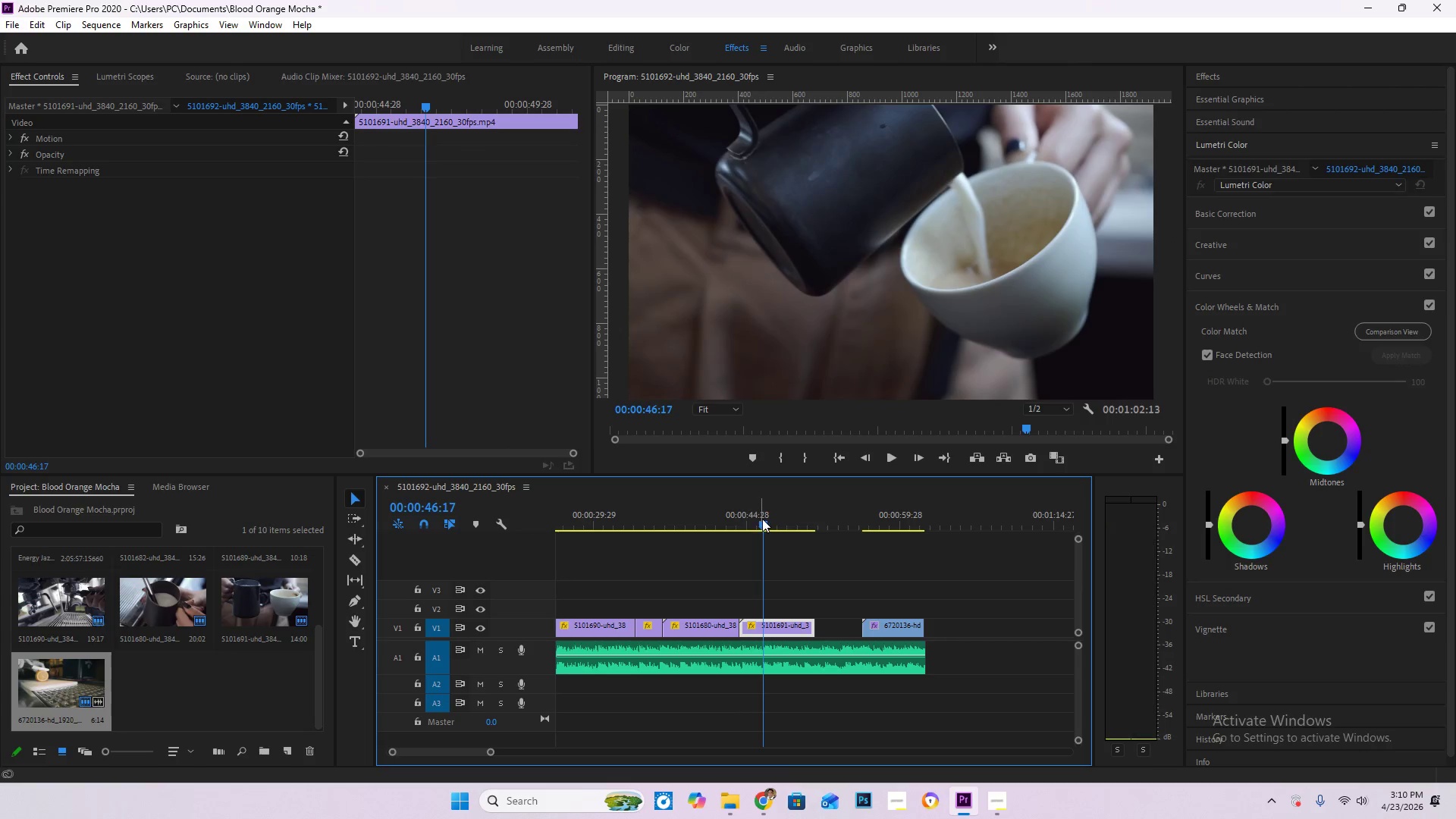 
left_click_drag(start_coordinate=[762, 519], to_coordinate=[730, 528])
 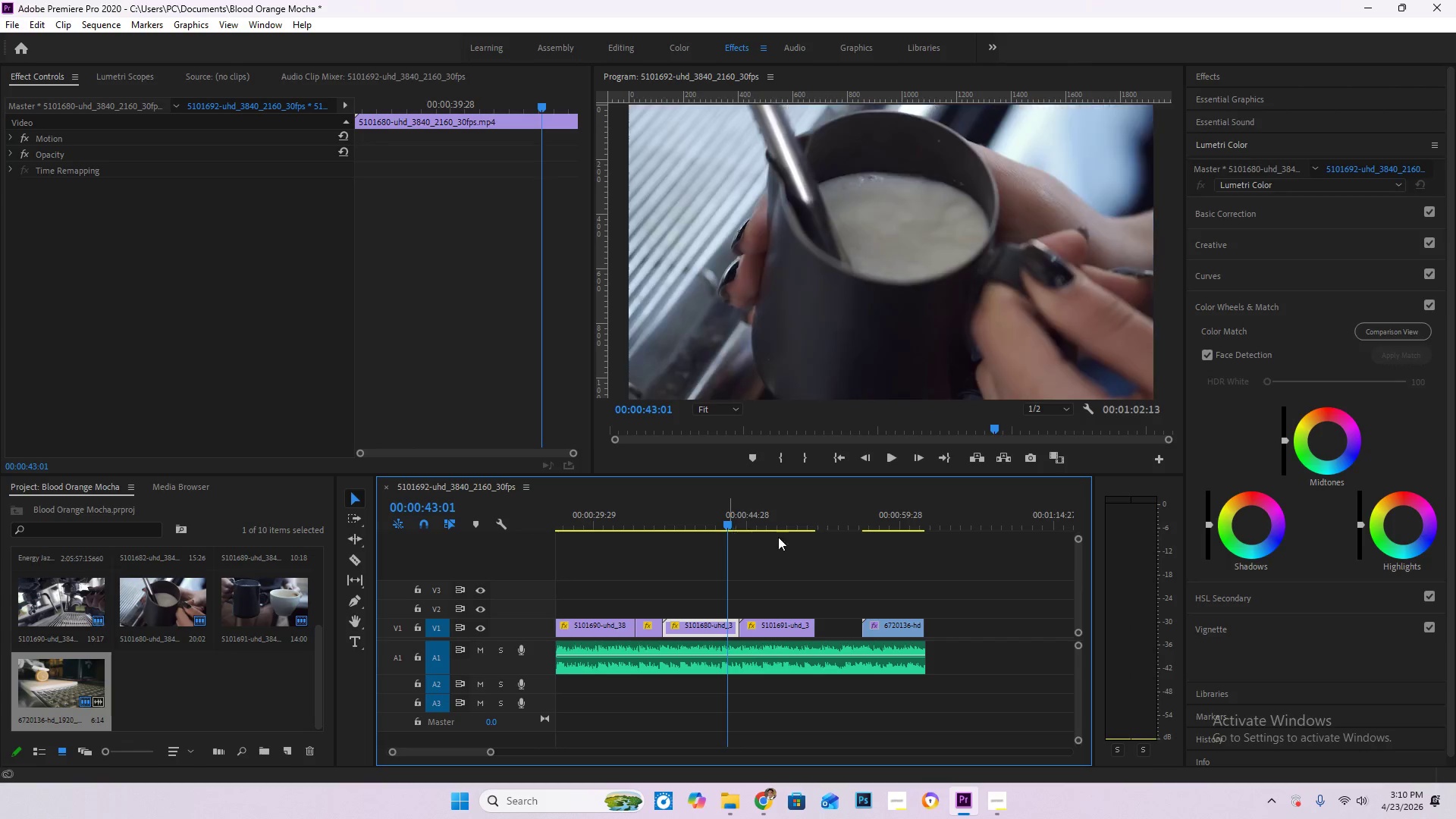 
key(Space)
 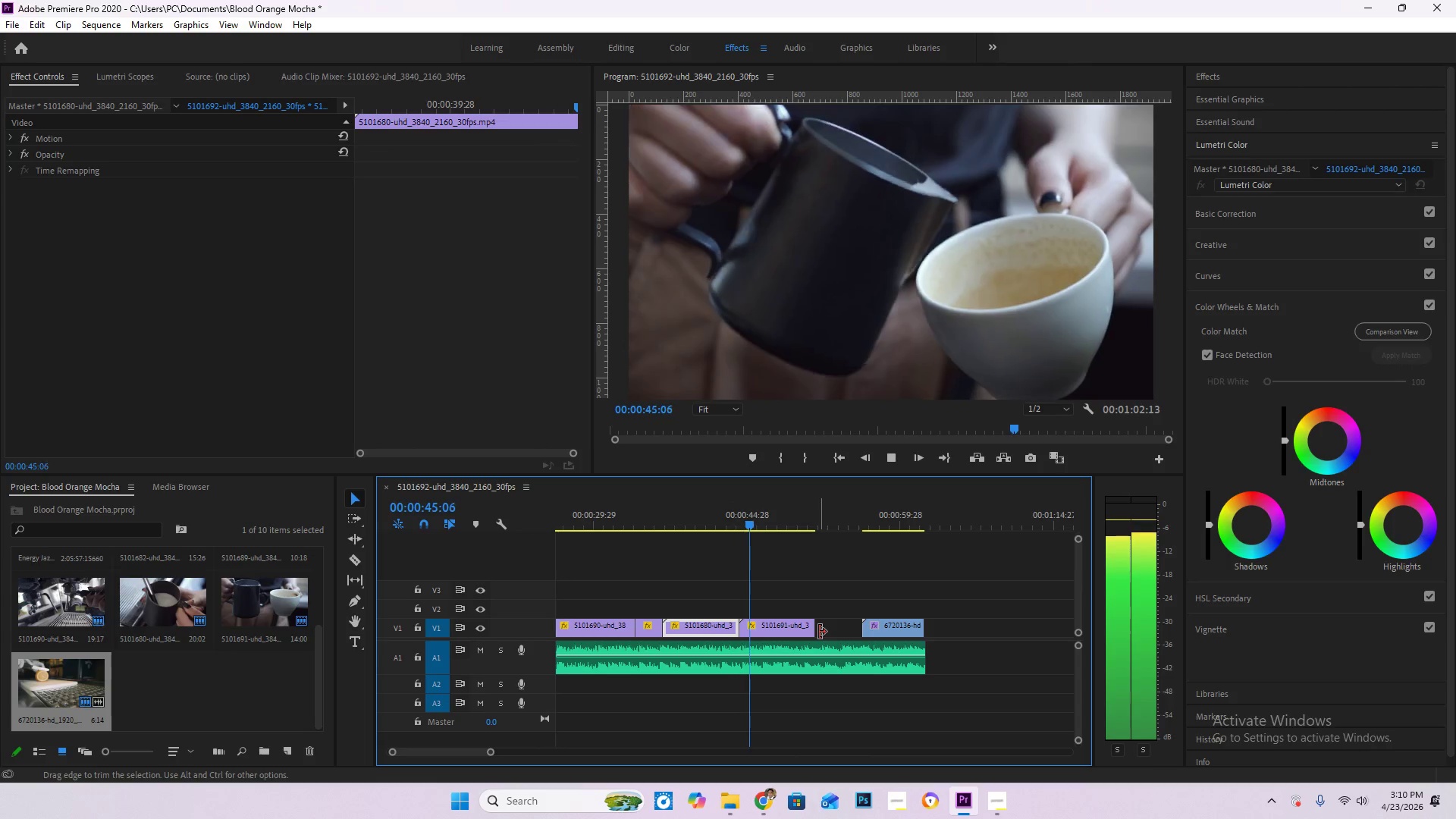 
left_click_drag(start_coordinate=[813, 636], to_coordinate=[860, 644])
 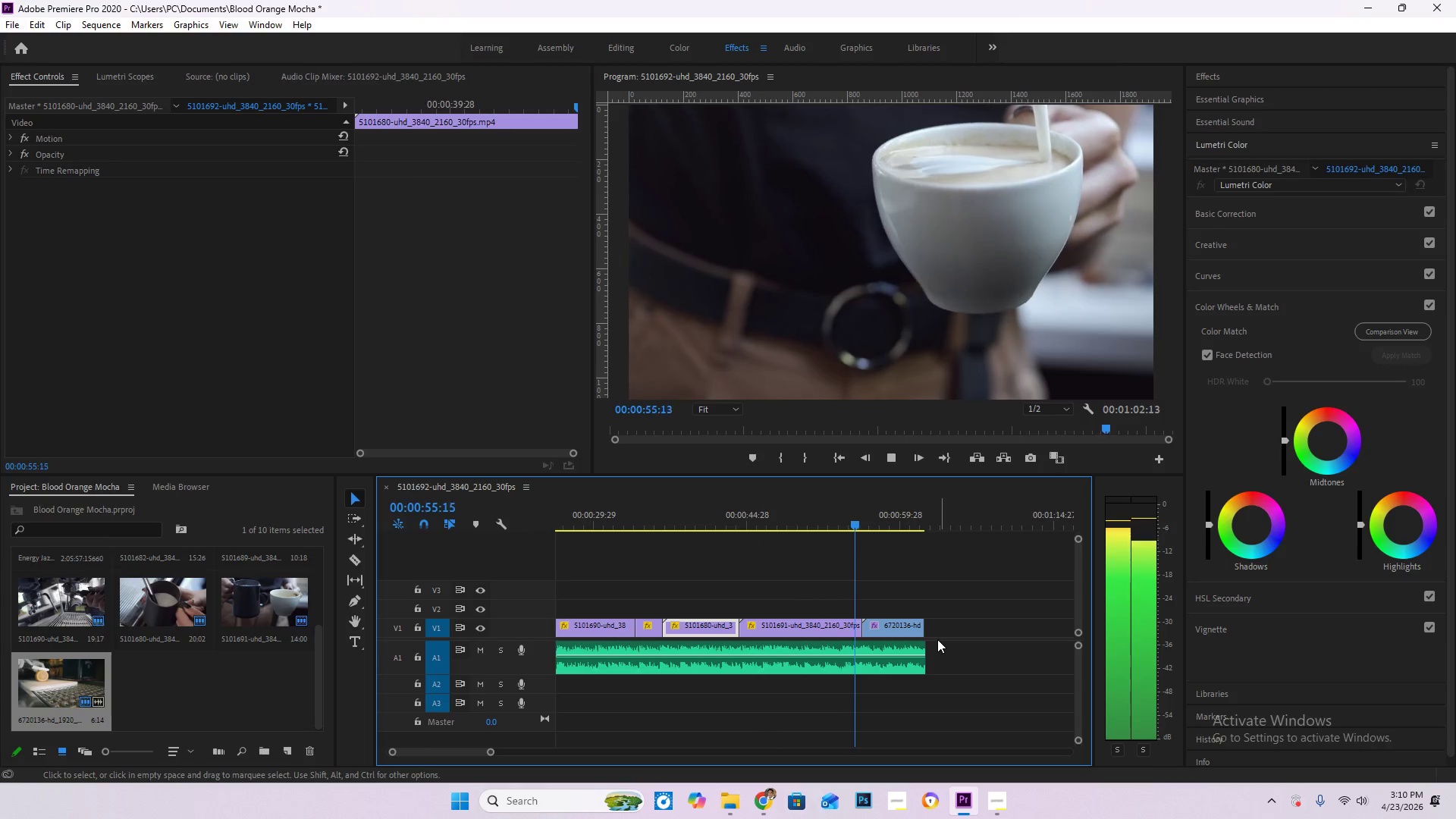 
wait(13.53)
 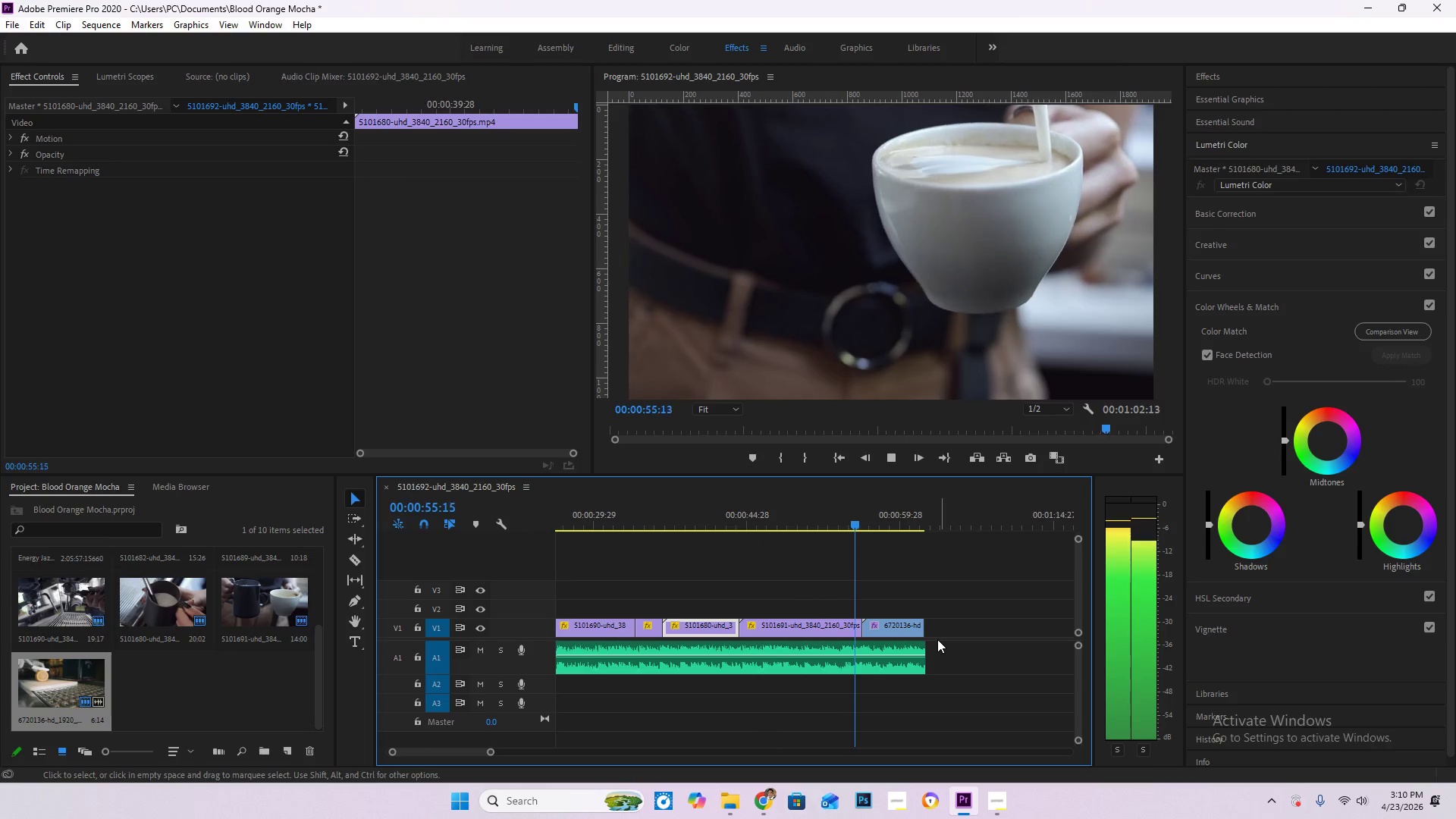 
key(Space)
 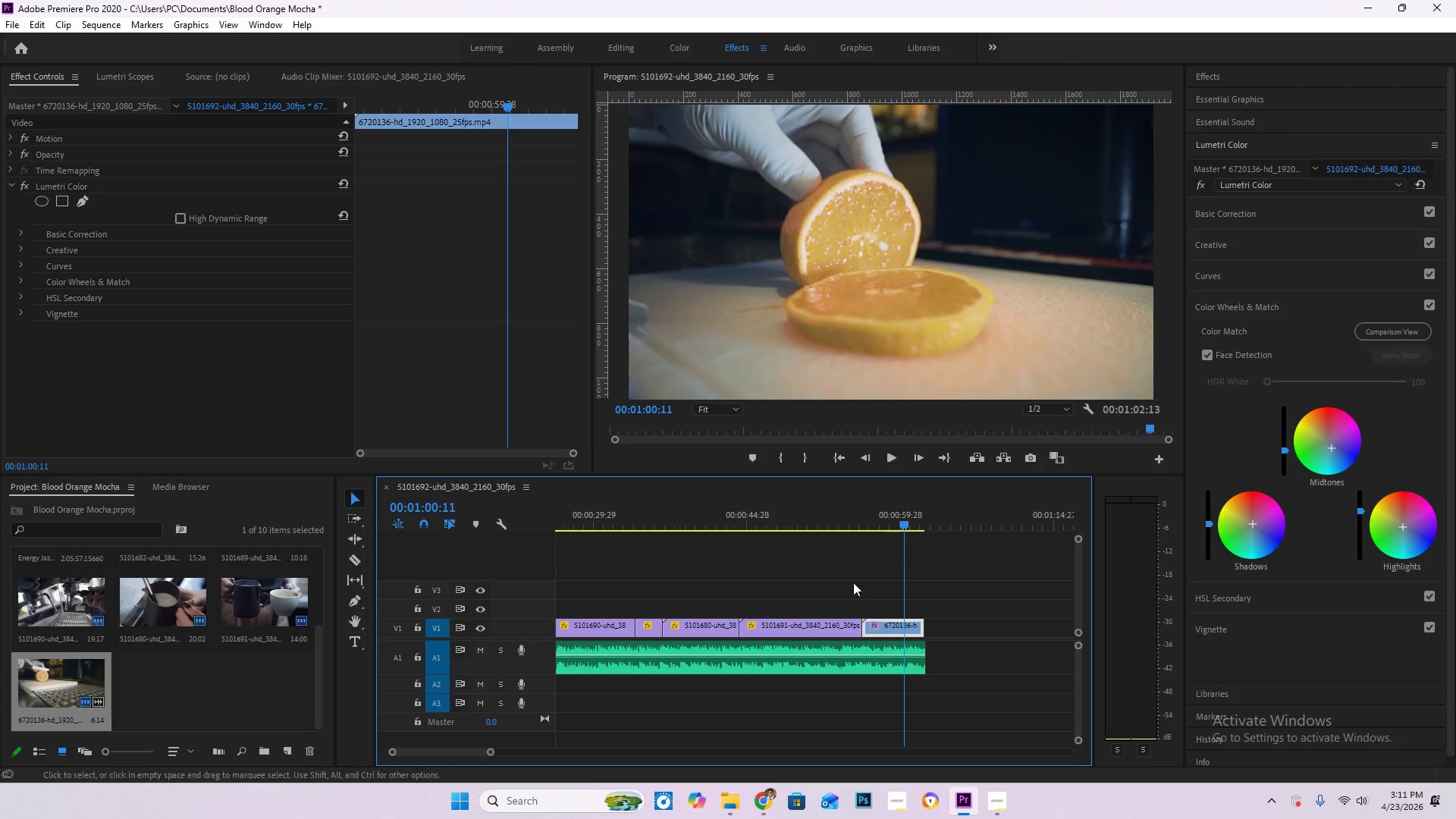 
left_click([833, 626])
 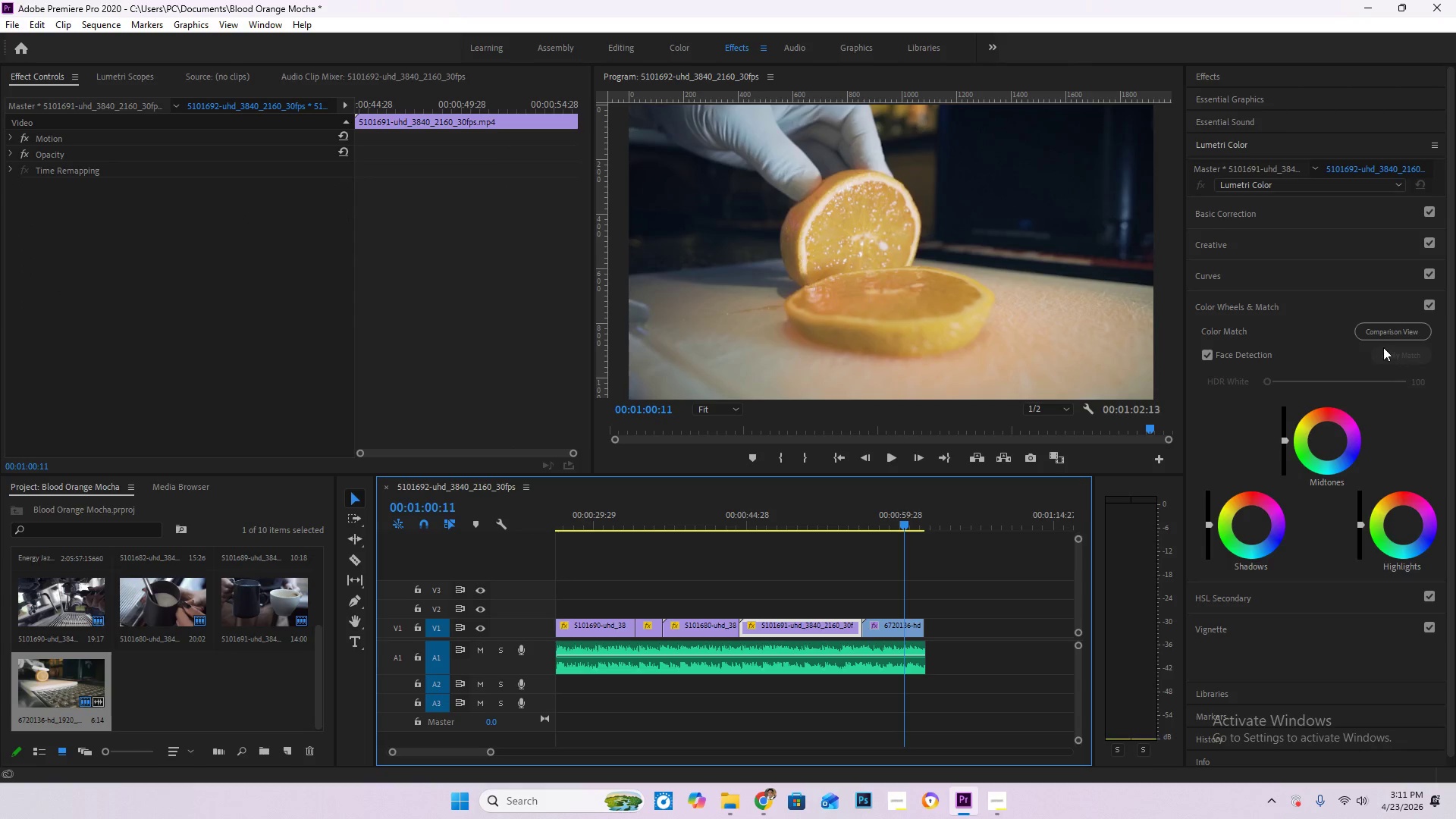 
left_click([1392, 329])
 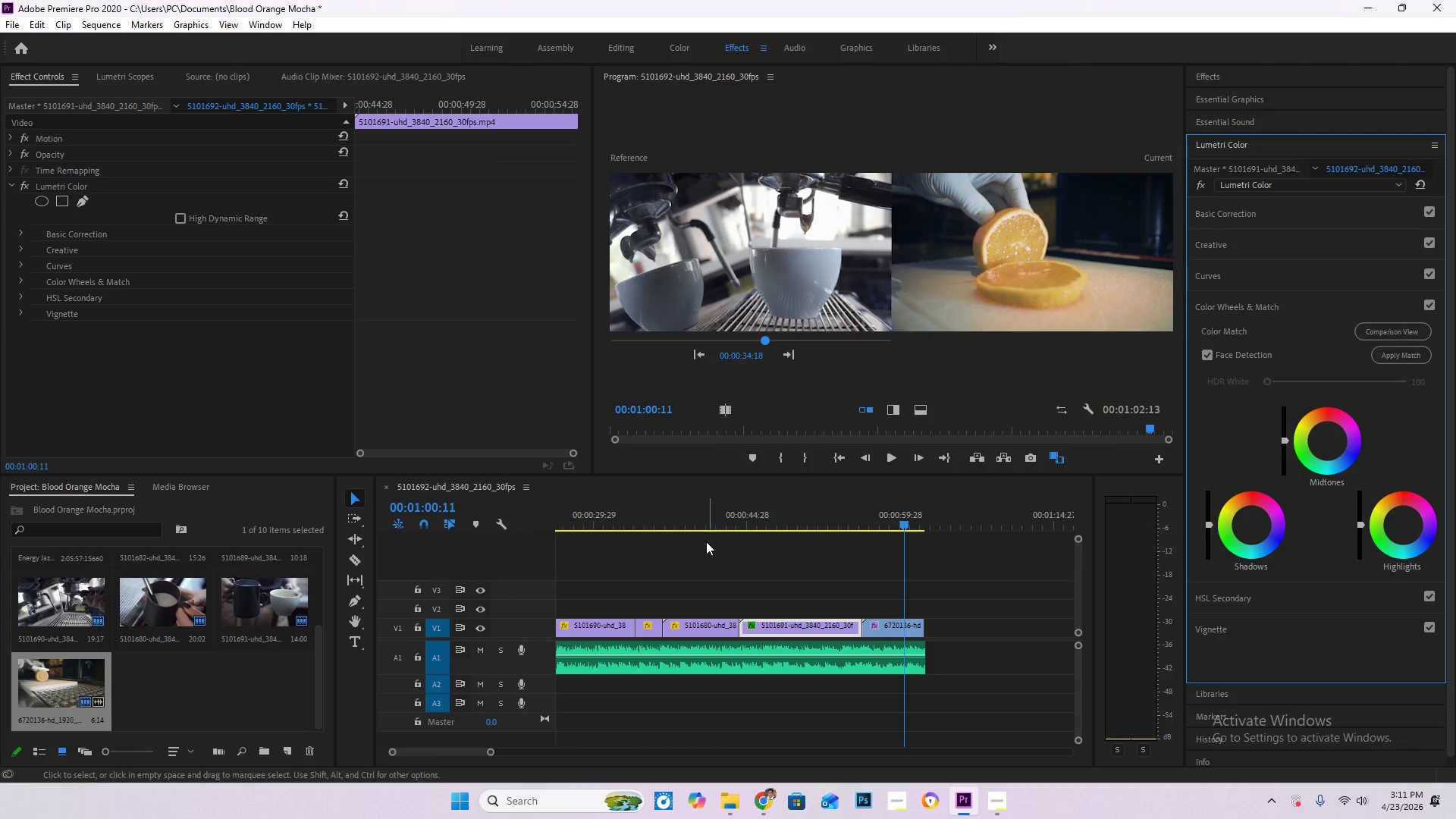 
left_click_drag(start_coordinate=[768, 342], to_coordinate=[852, 348])
 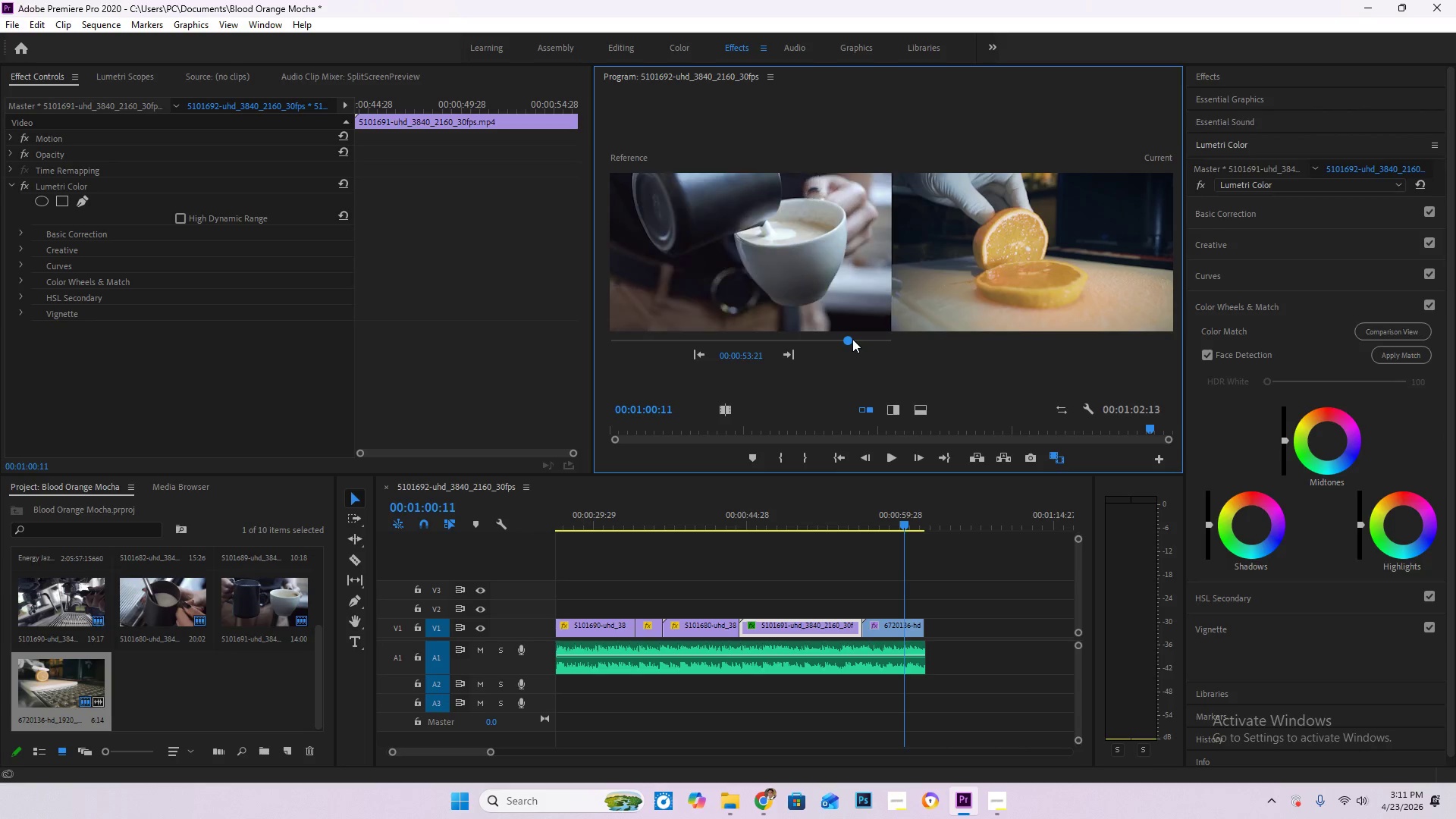 
left_click_drag(start_coordinate=[849, 340], to_coordinate=[859, 342])
 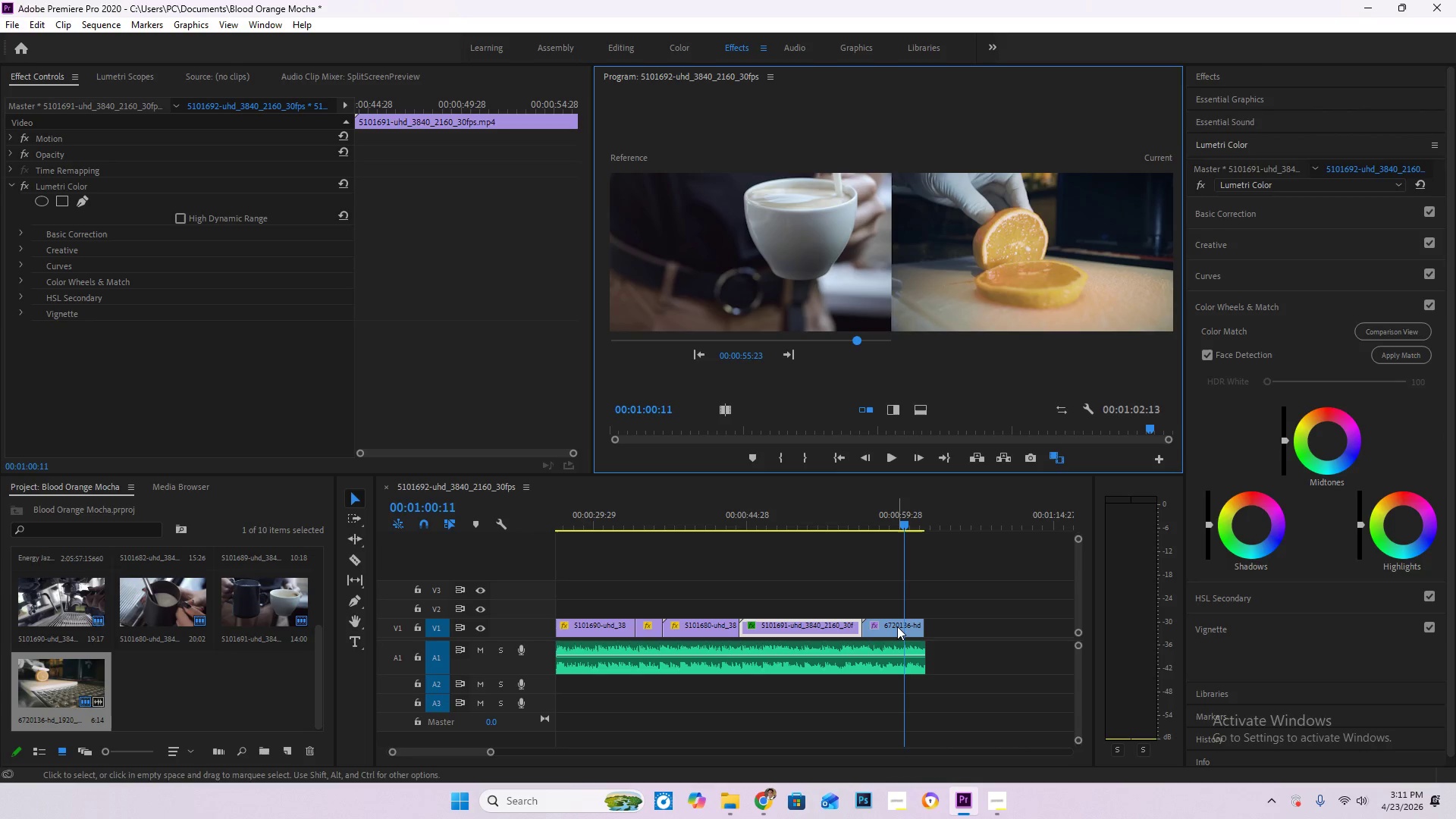 
left_click([897, 626])
 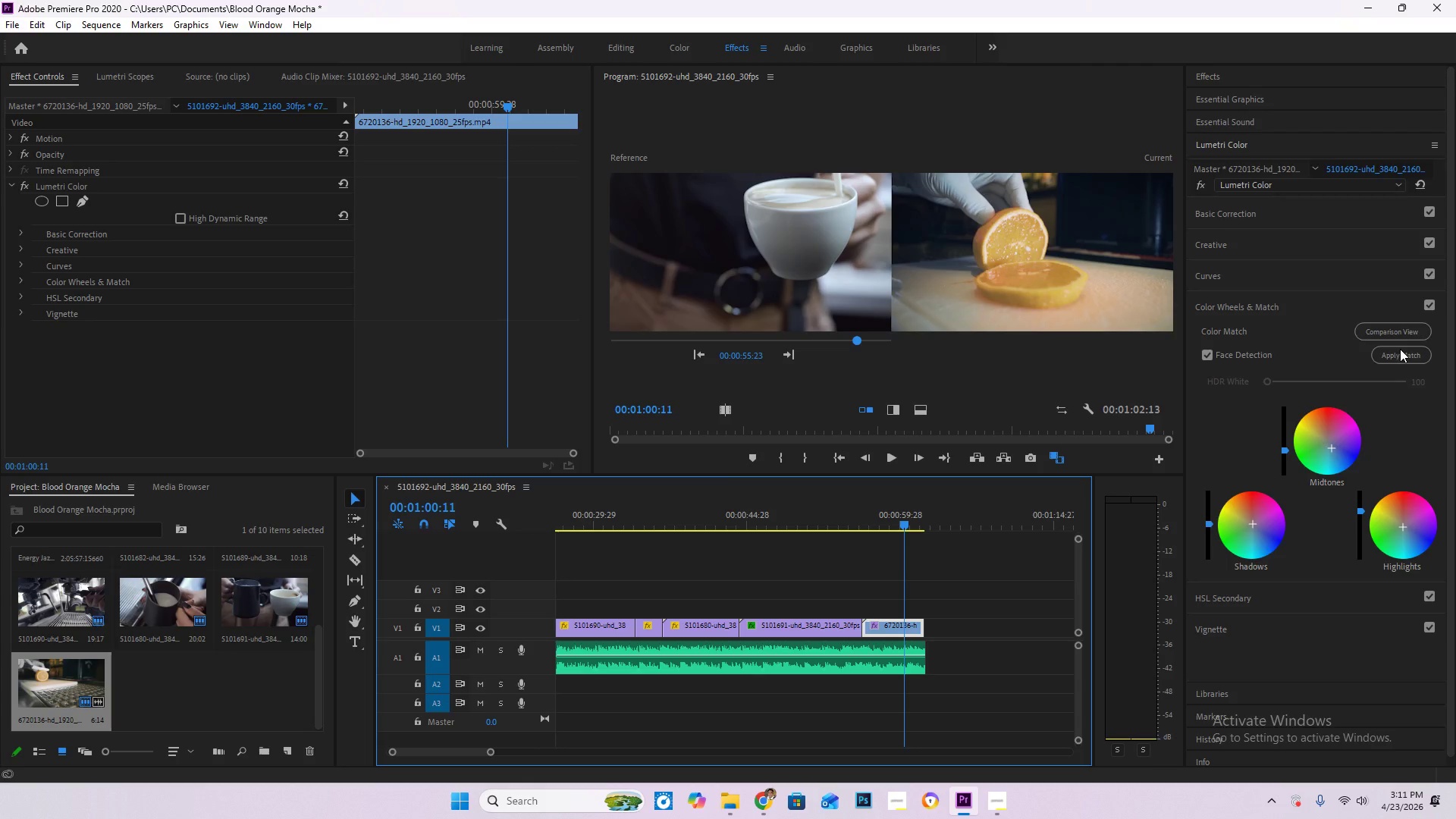 
left_click([1399, 356])
 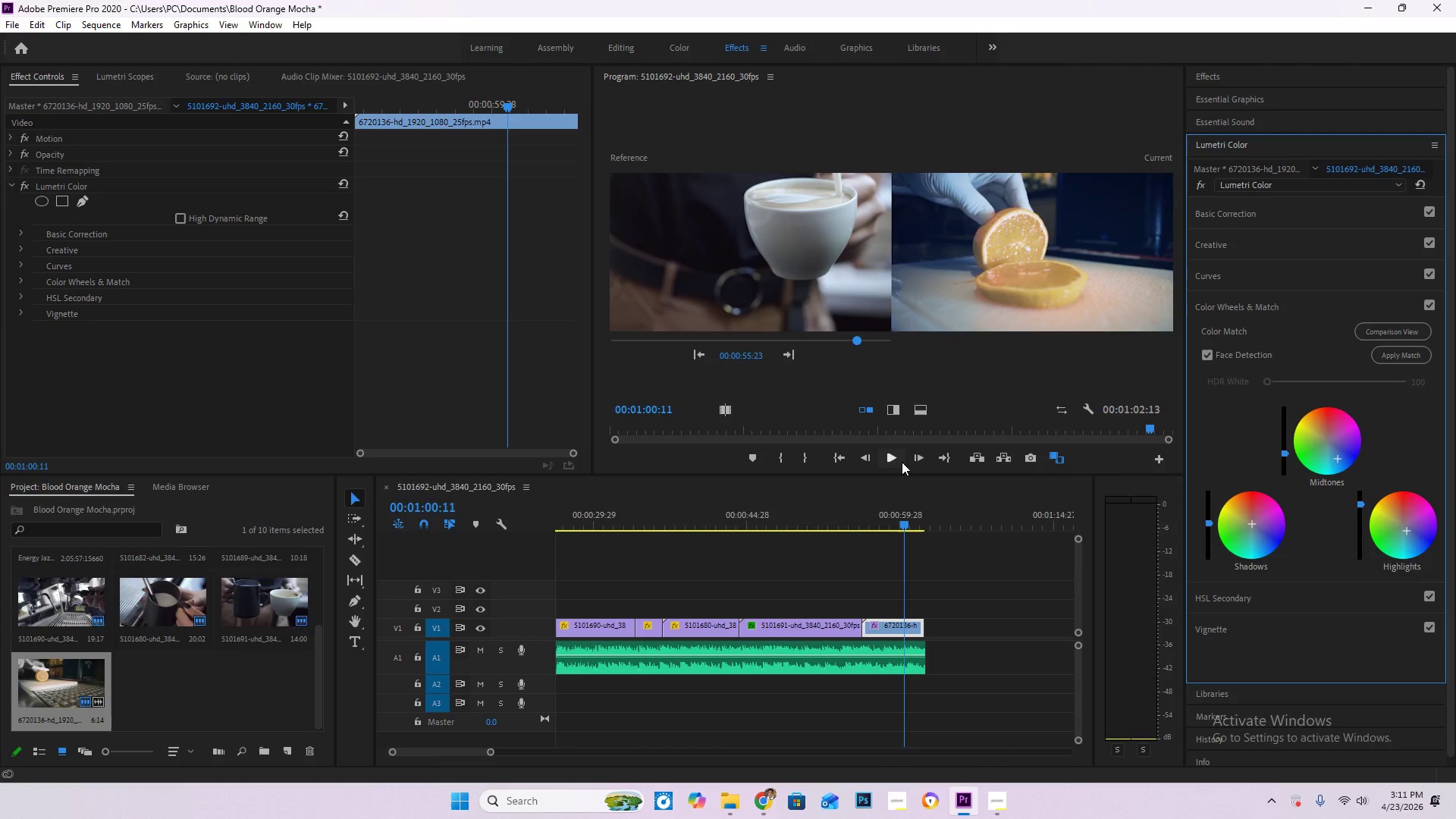 
left_click_drag(start_coordinate=[881, 513], to_coordinate=[869, 516])
 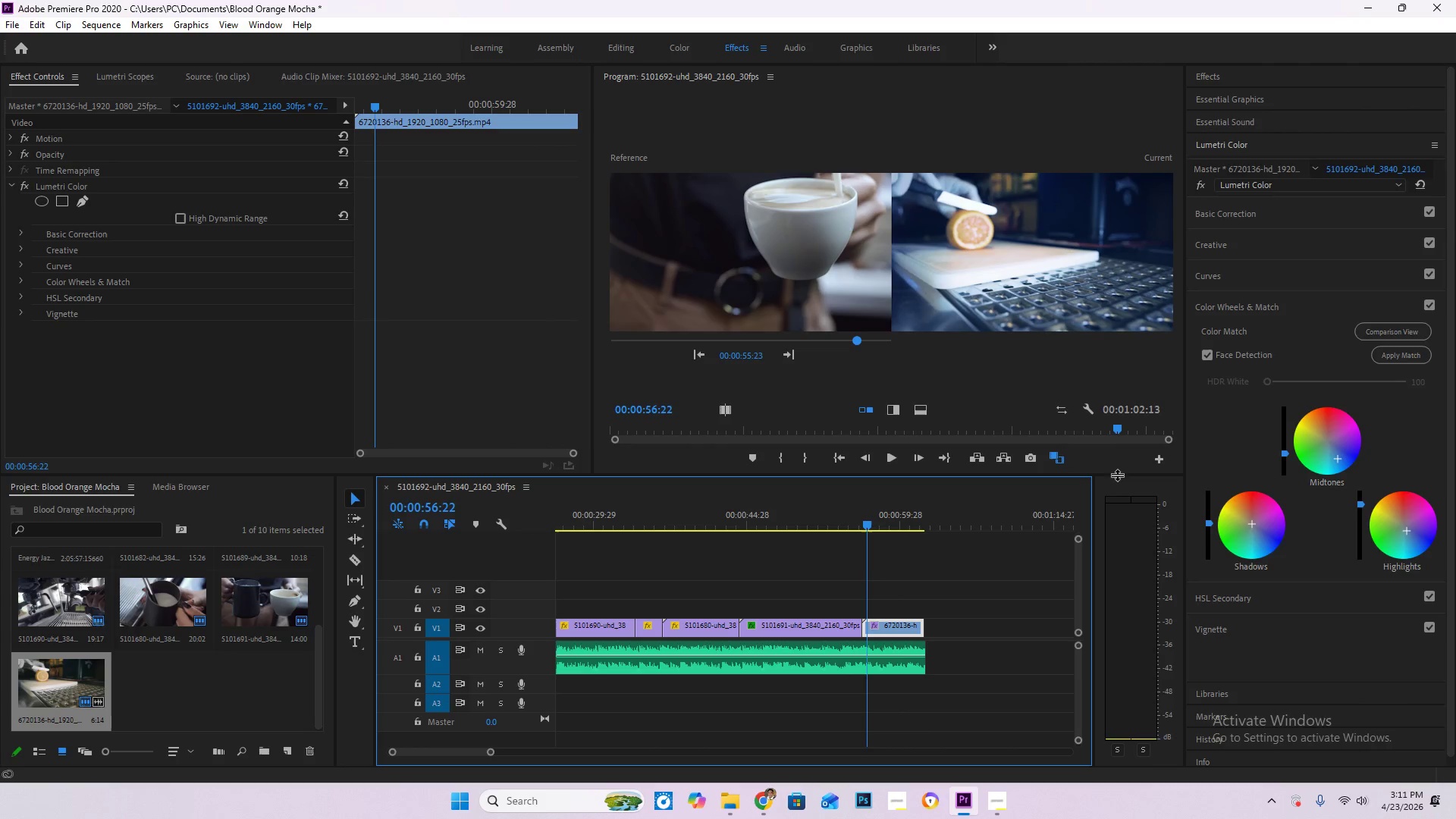 
key(Control+Z)
 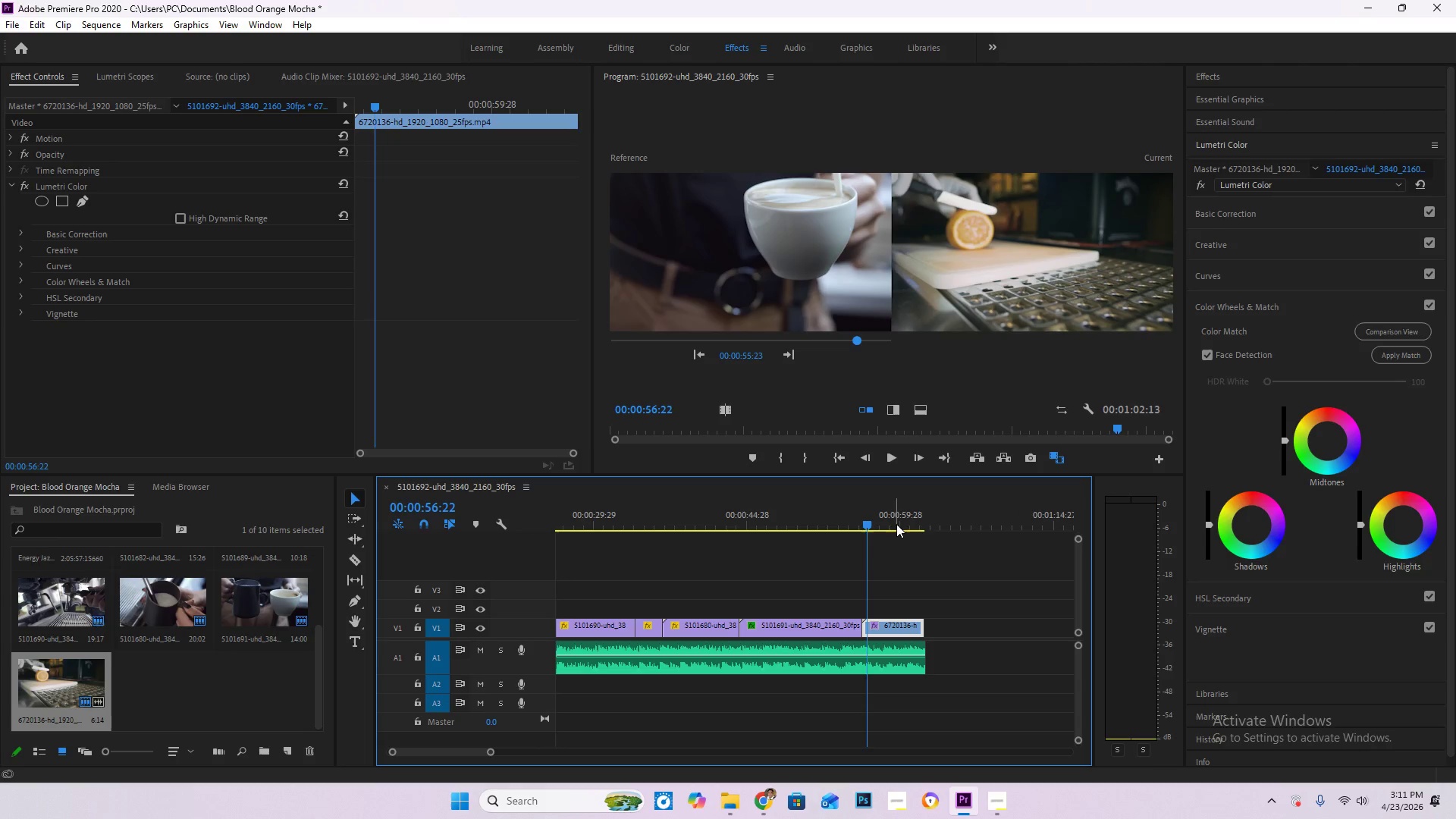 
left_click_drag(start_coordinate=[858, 518], to_coordinate=[885, 523])
 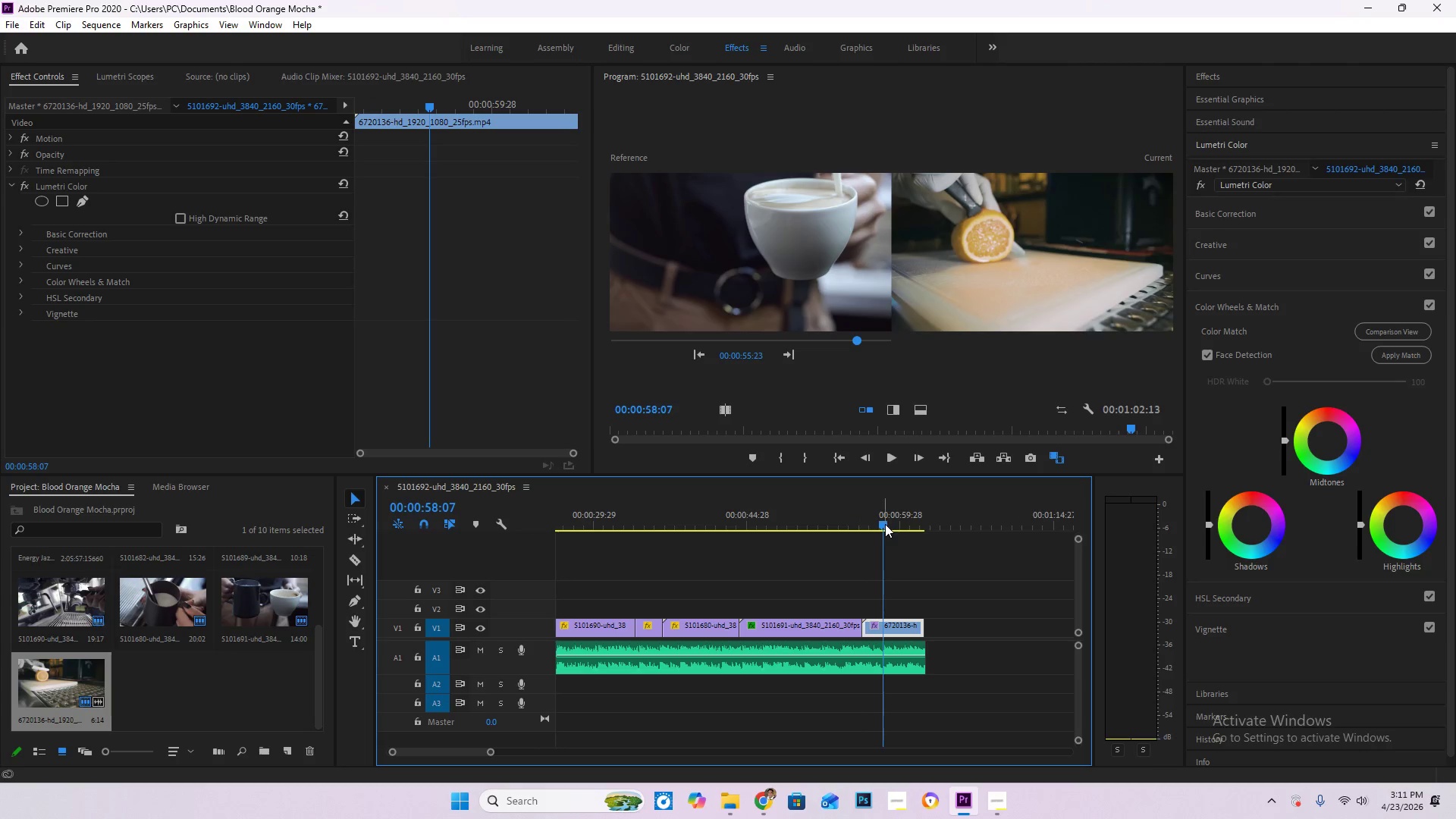 
key(Control+Z)
 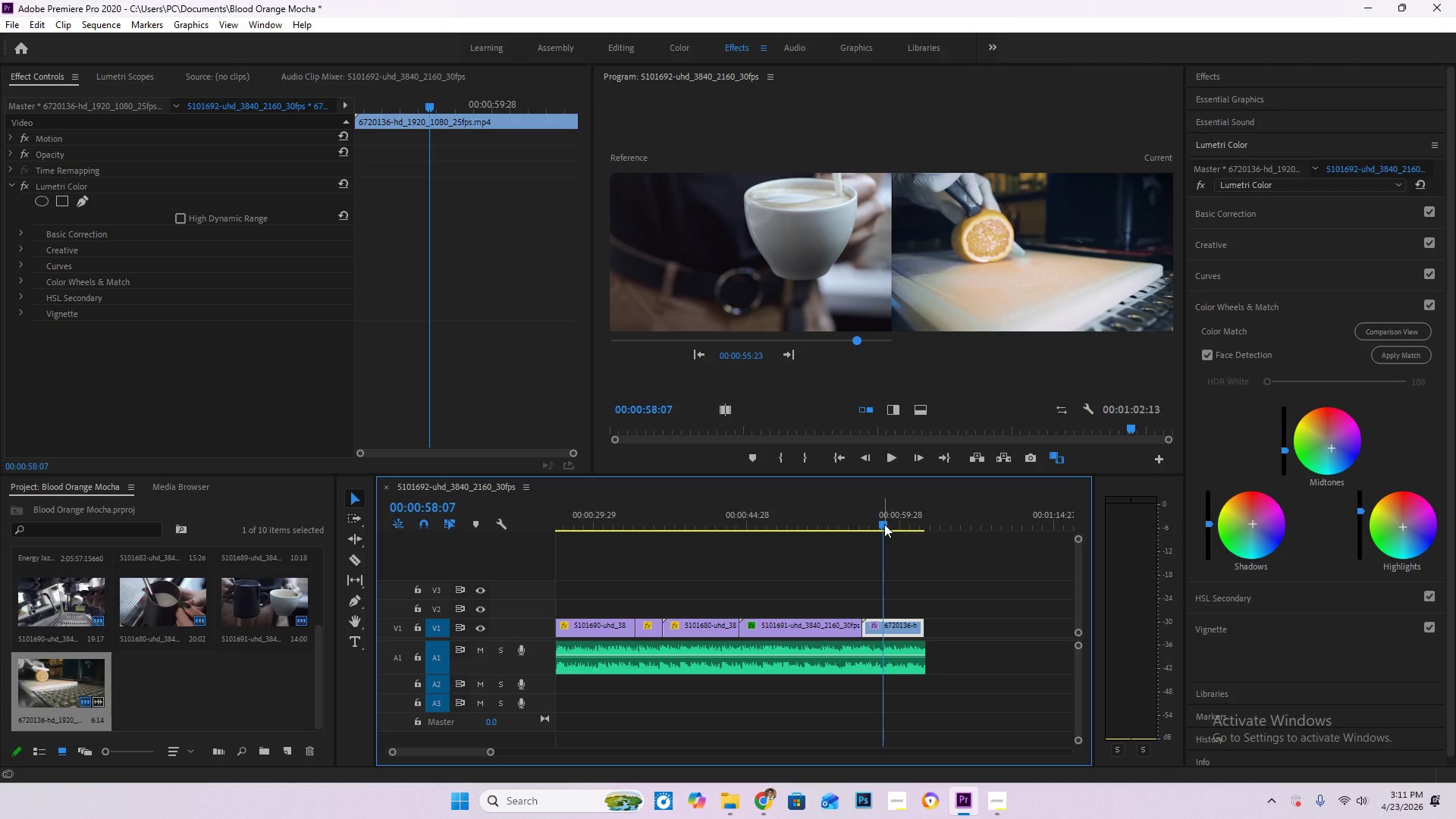 
left_click_drag(start_coordinate=[882, 524], to_coordinate=[943, 534])
 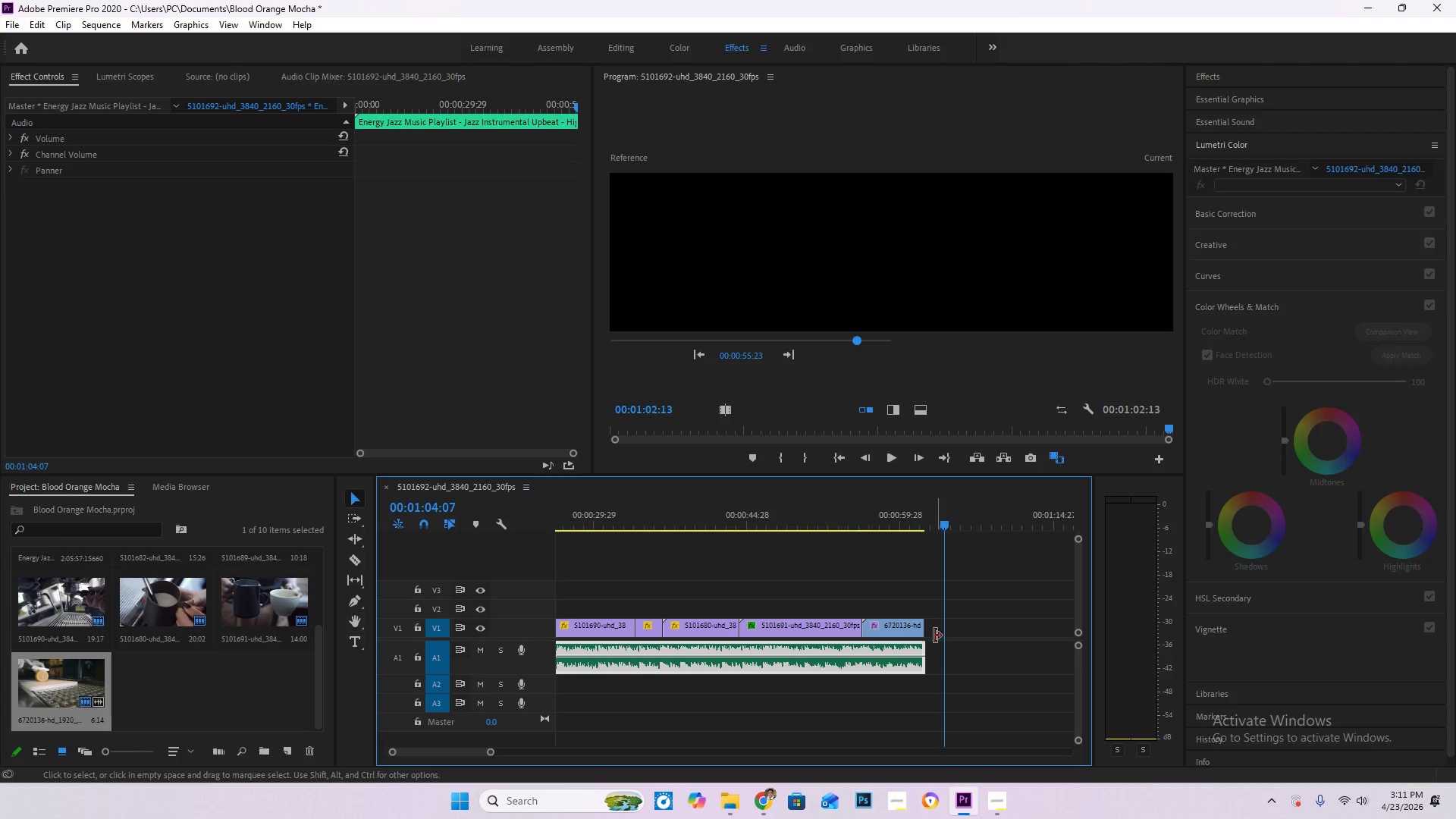 
hold_key(key=AltLeft, duration=1.06)
scroll: coordinate [887, 657], scroll_direction: up, amount: 14.0
 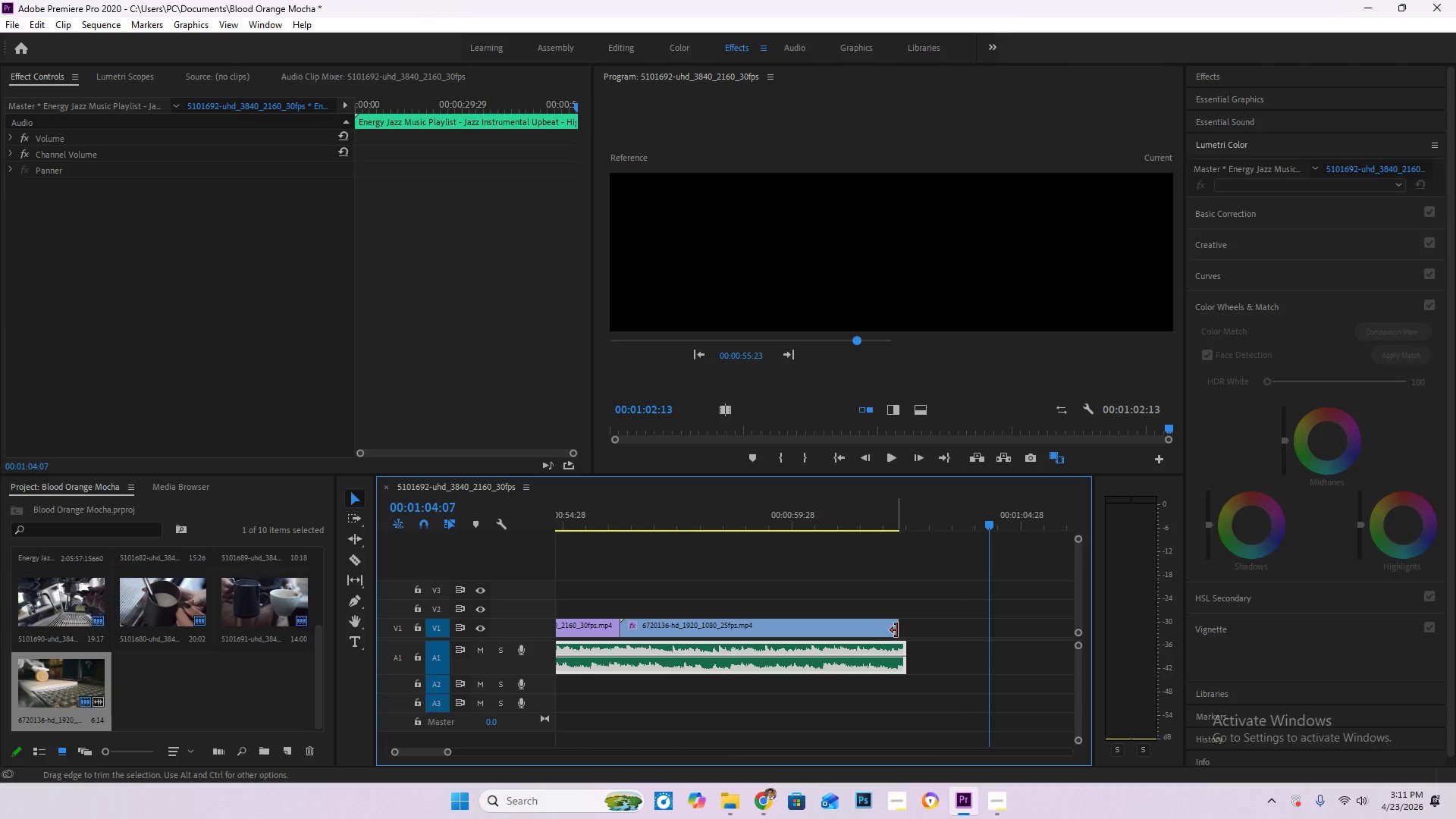 
left_click_drag(start_coordinate=[896, 628], to_coordinate=[904, 628])
 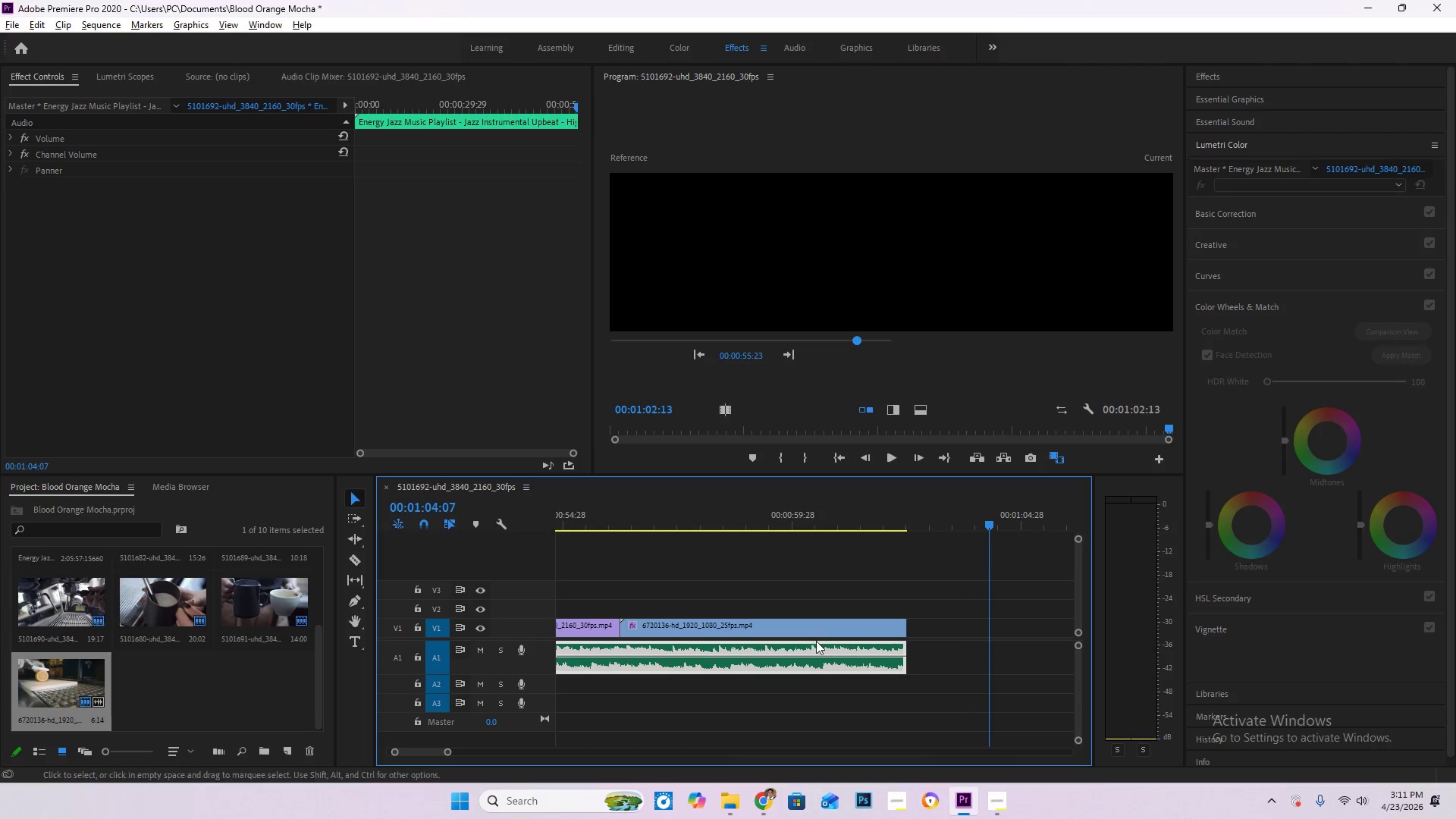 
hold_key(key=AltLeft, duration=1.08)
scroll: coordinate [813, 642], scroll_direction: down, amount: 15.0
 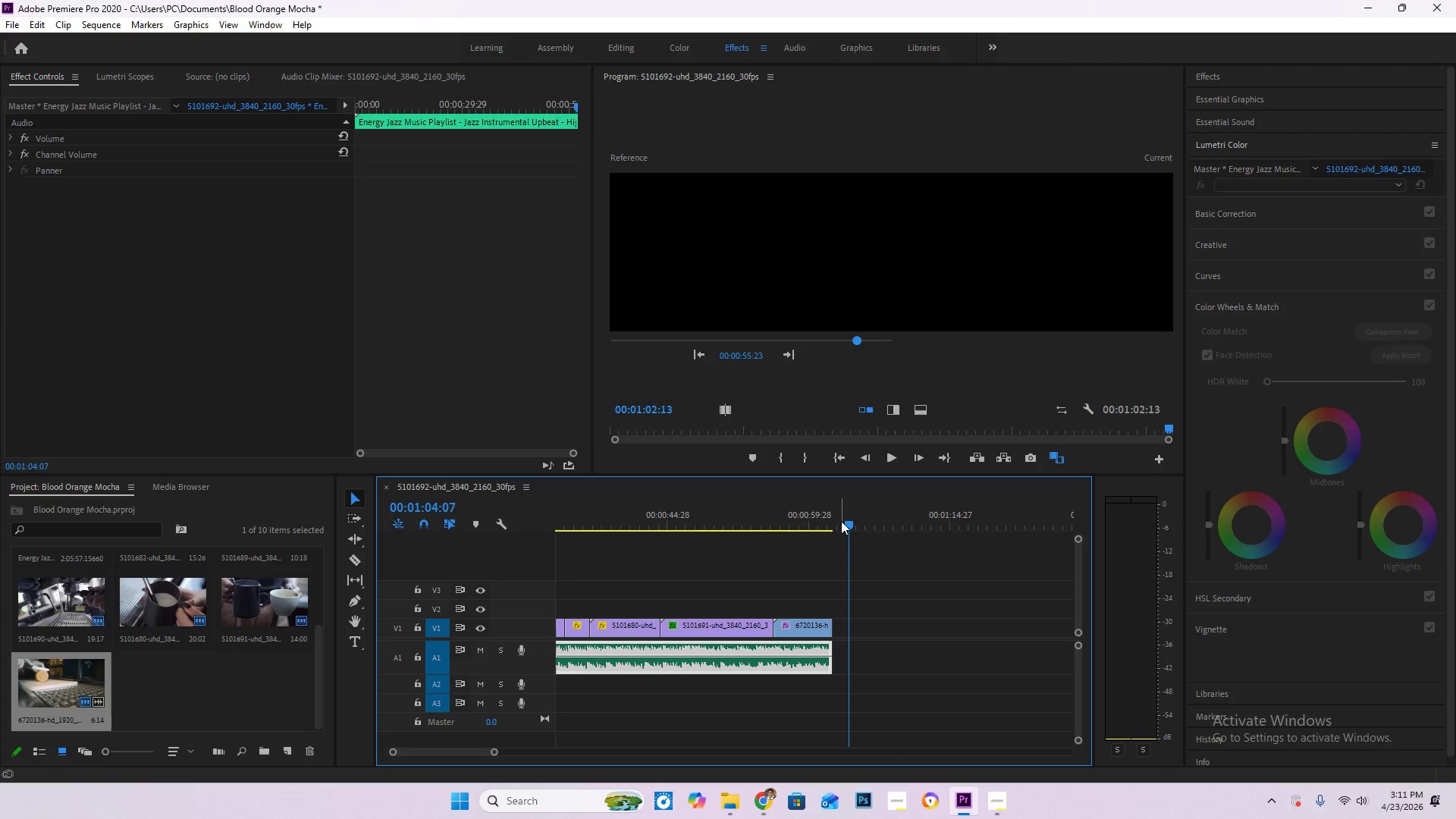 
key(Control+S)
 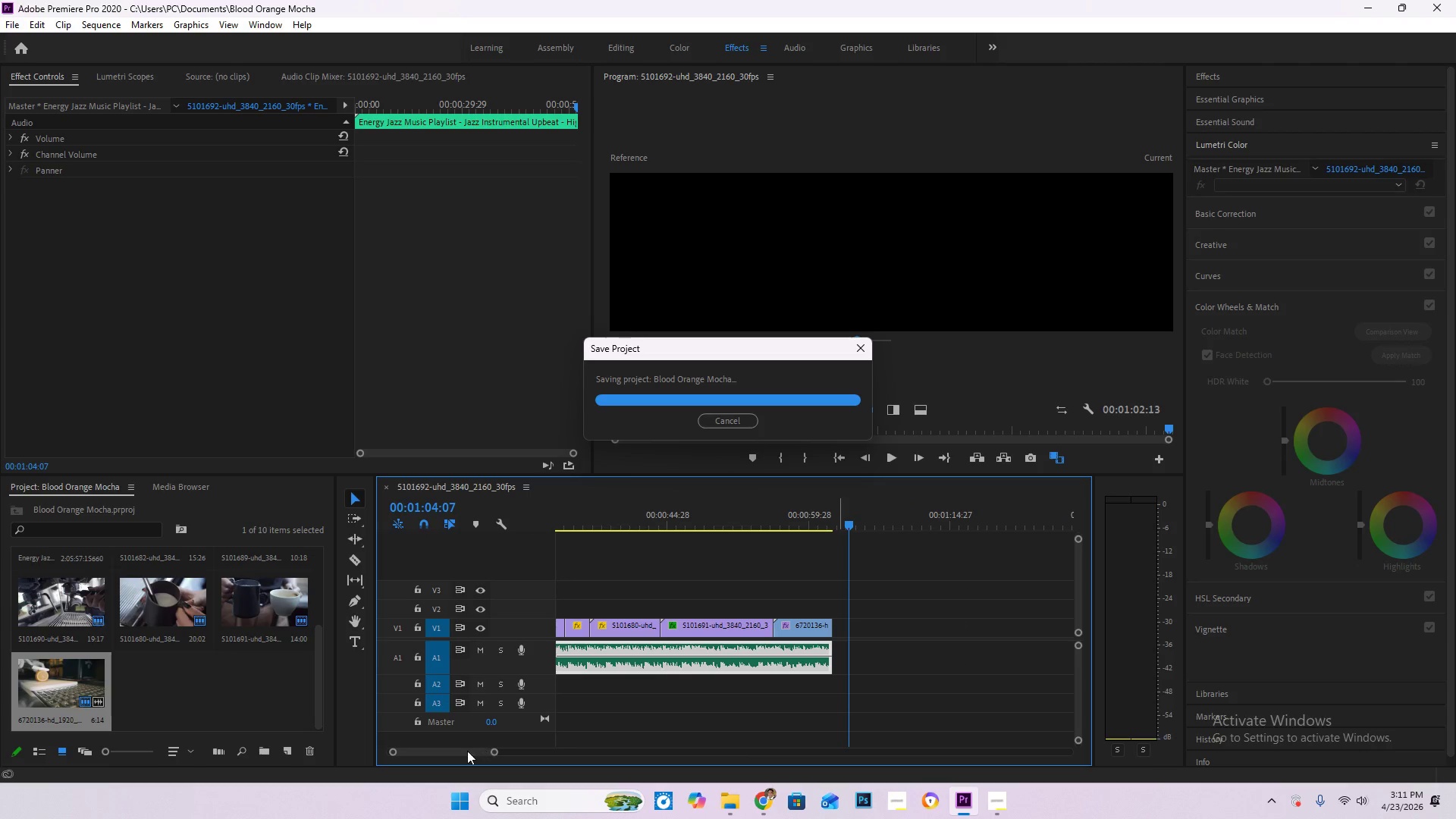 
left_click_drag(start_coordinate=[465, 751], to_coordinate=[391, 747])
 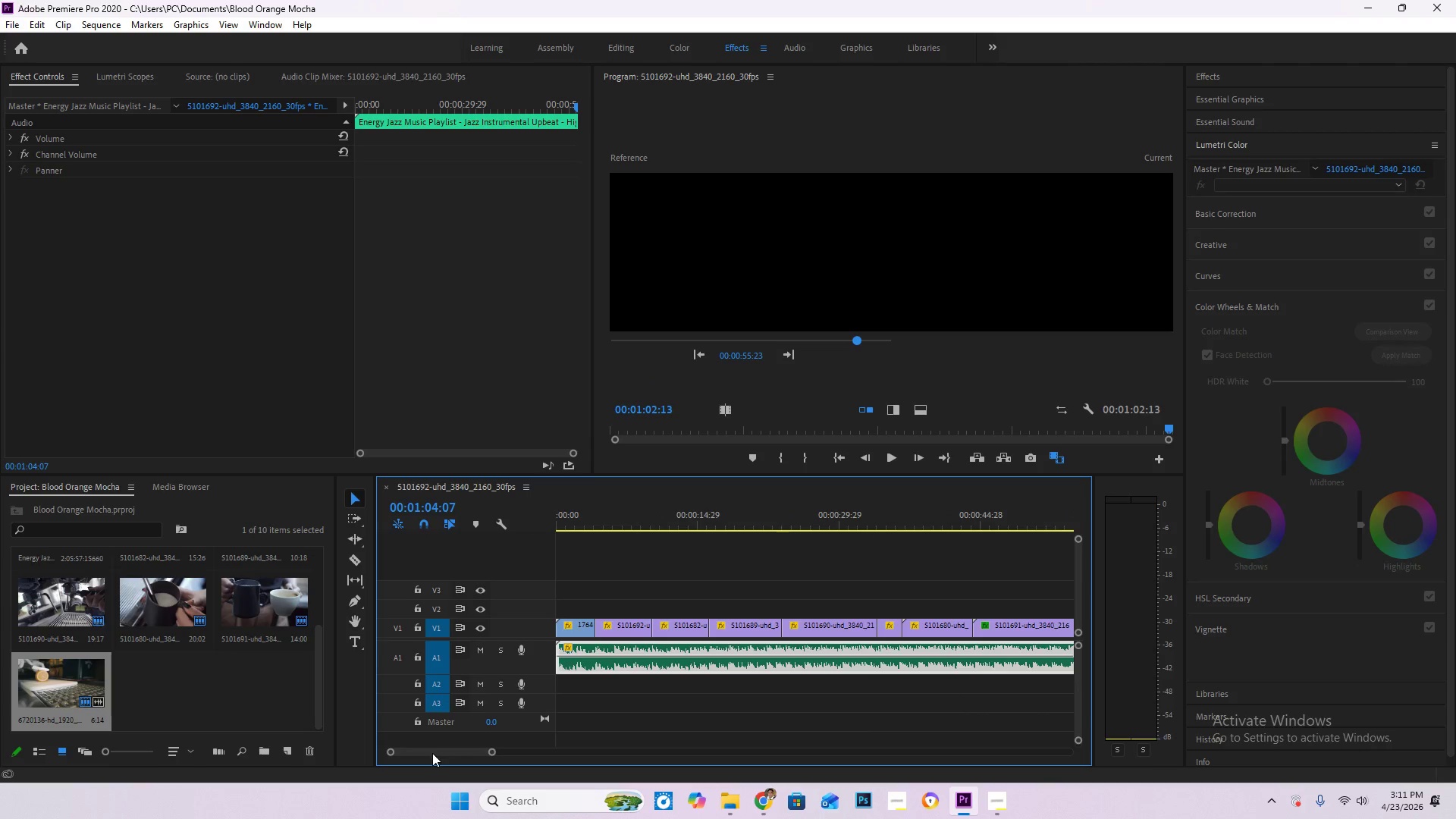 
left_click_drag(start_coordinate=[431, 753], to_coordinate=[370, 750])
 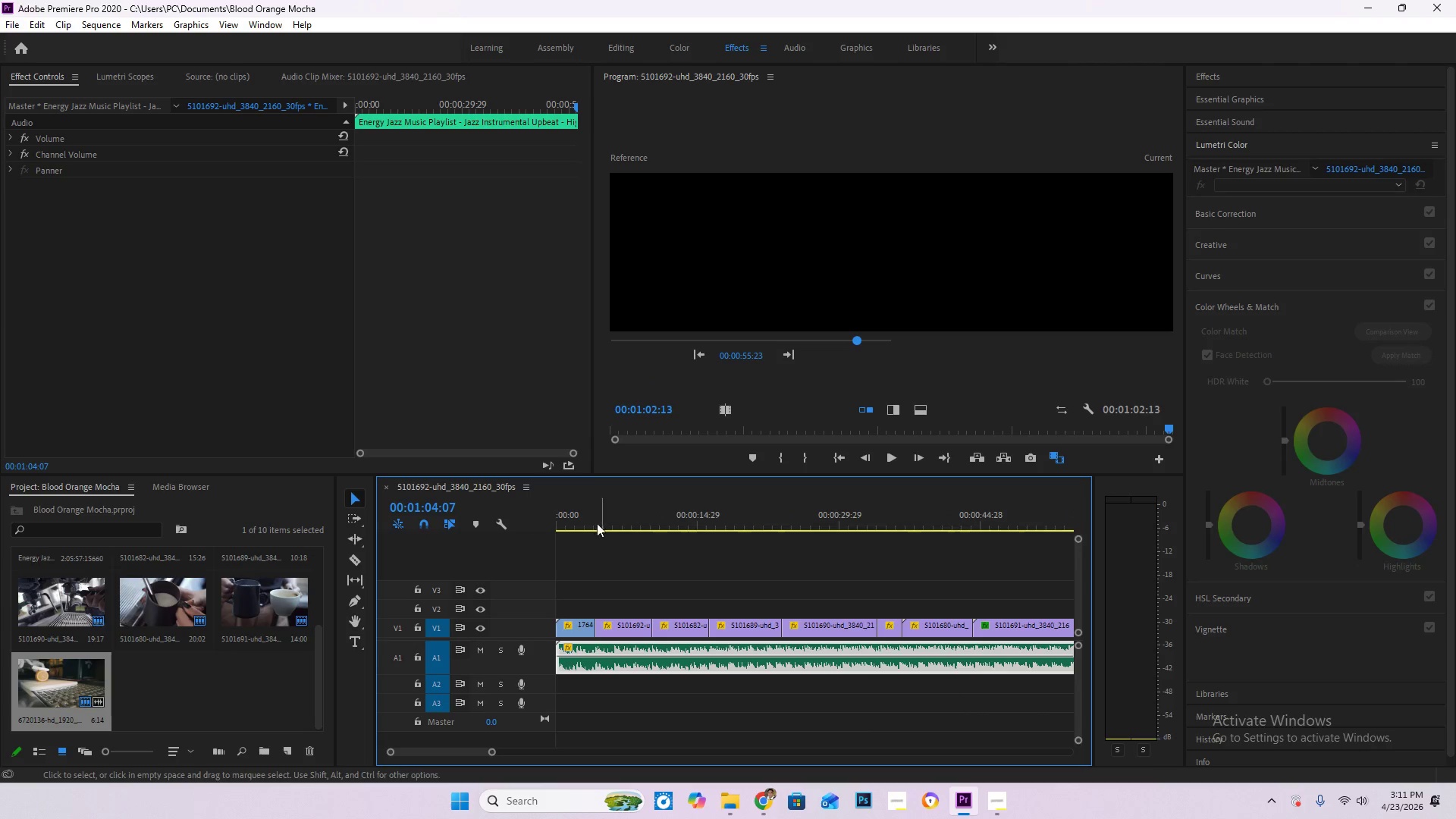 
left_click_drag(start_coordinate=[585, 519], to_coordinate=[463, 511])
 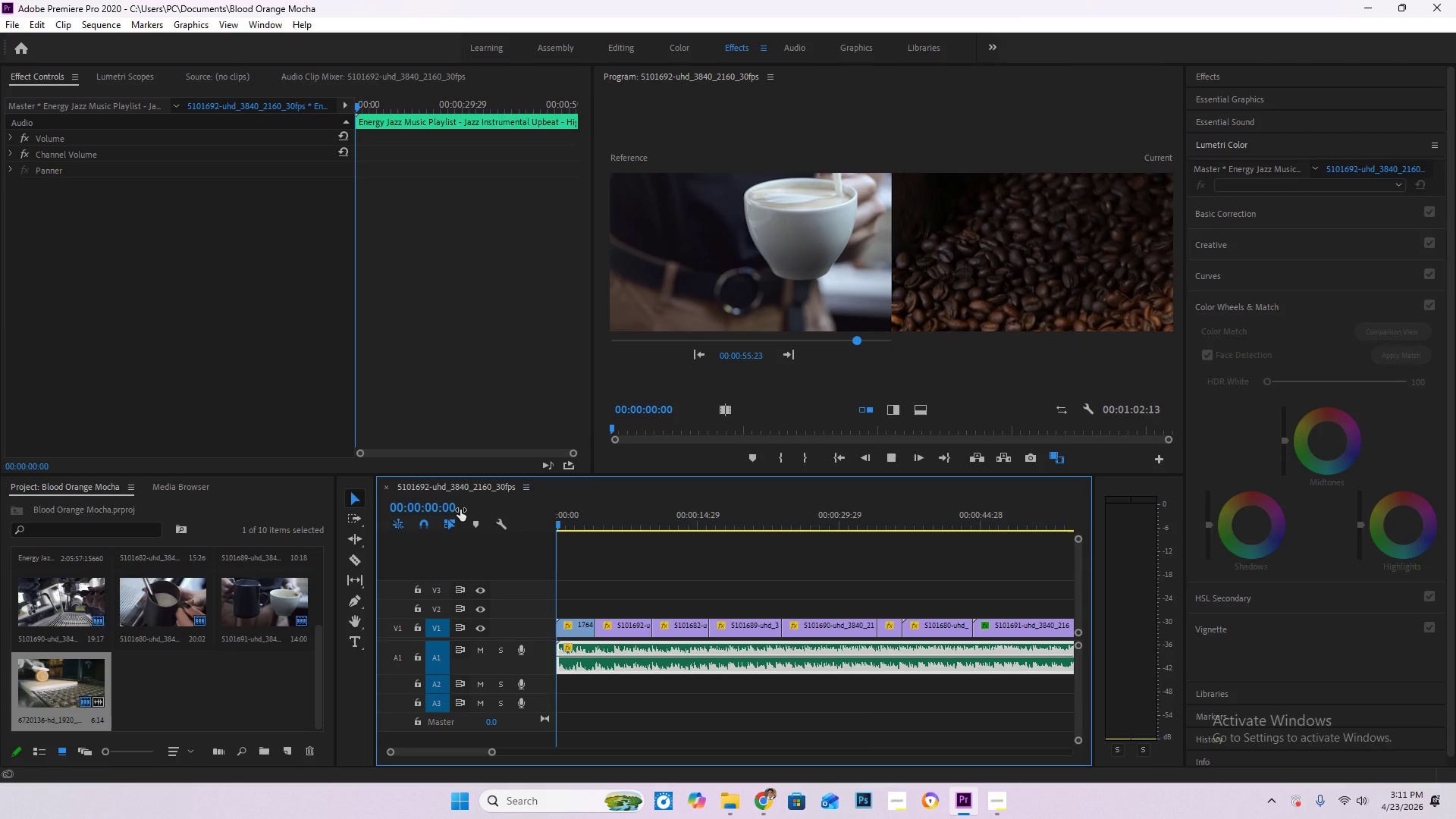 
key(Space)
 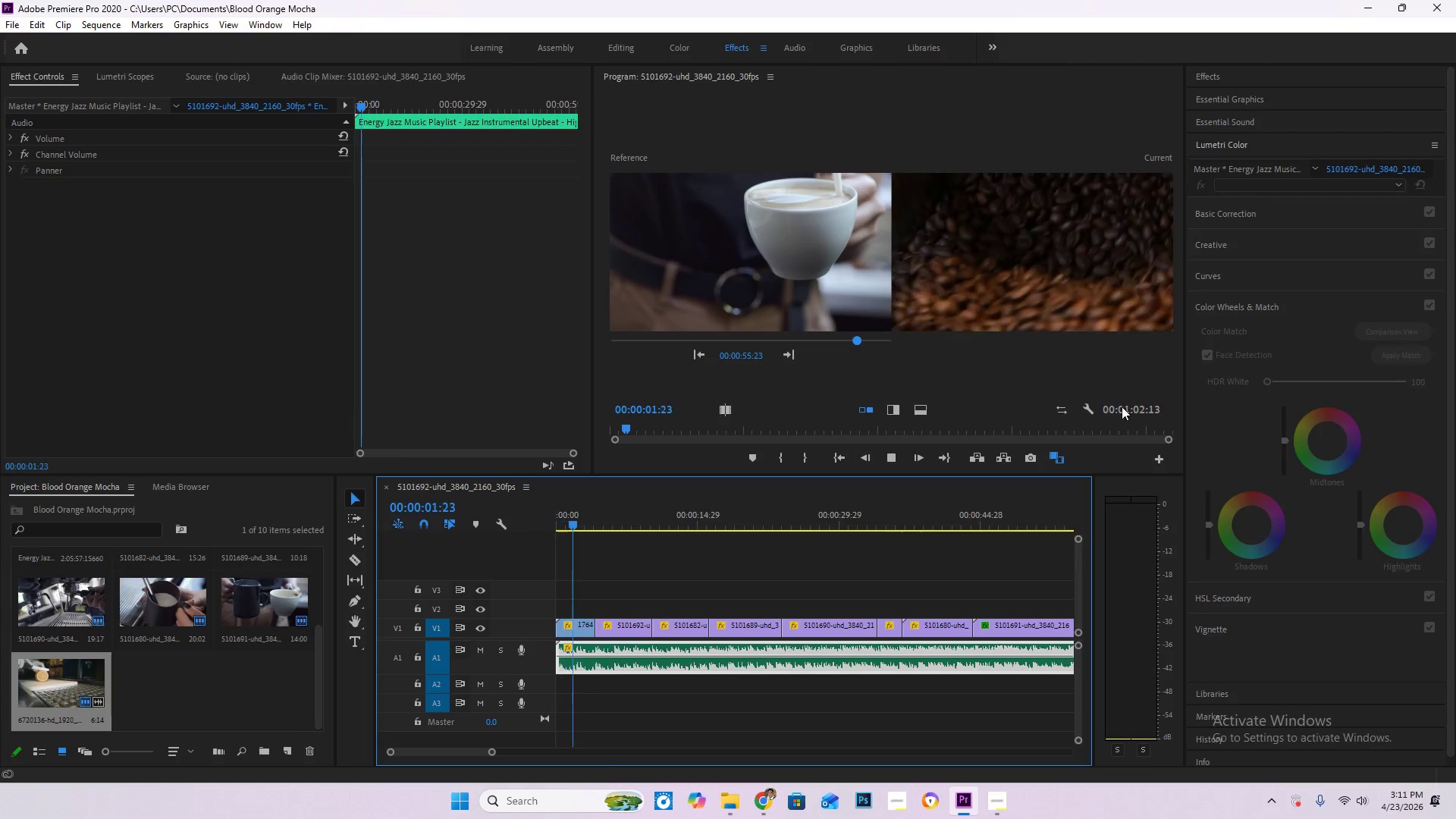 
left_click([1389, 336])
 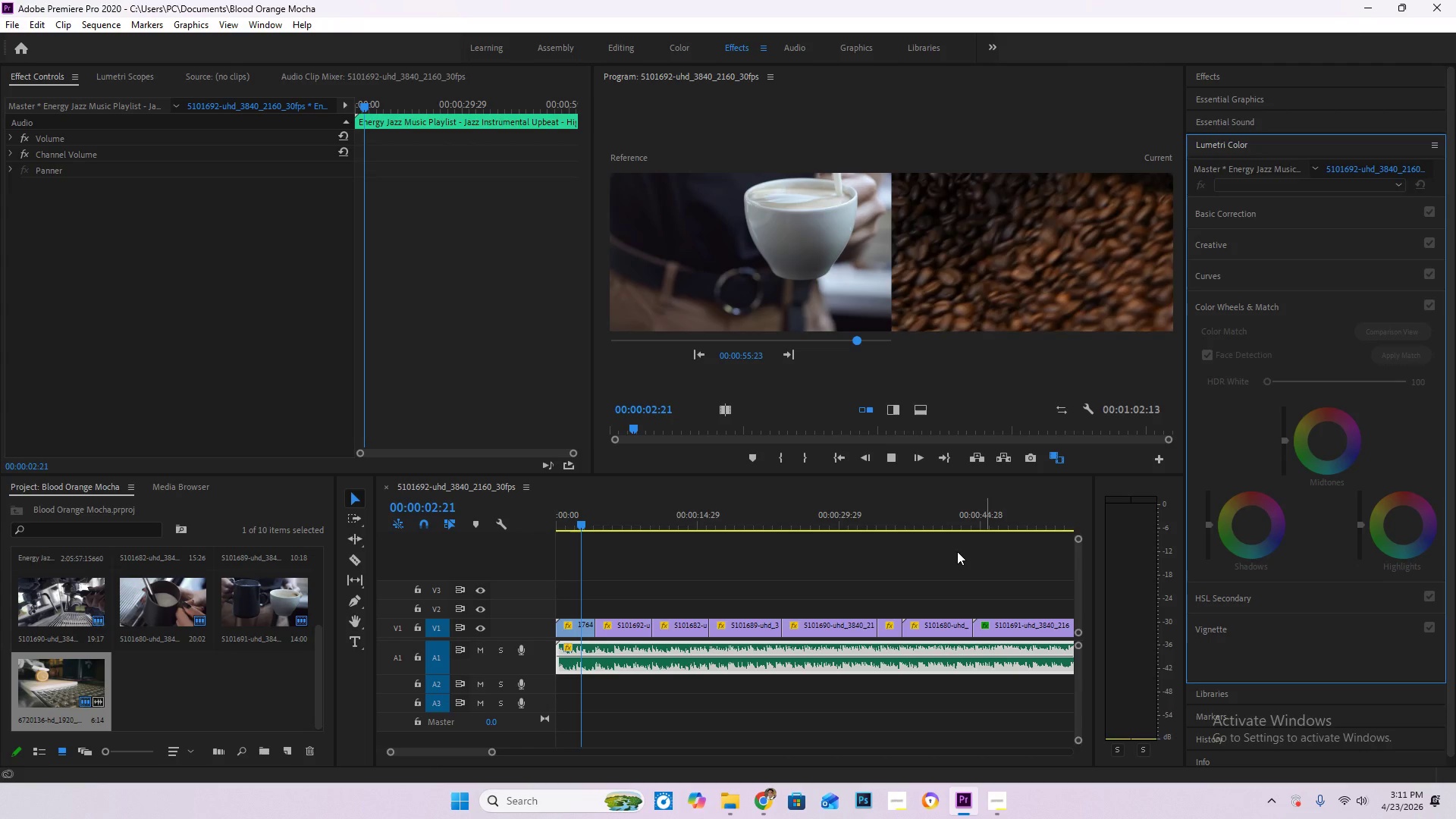 
key(Space)
 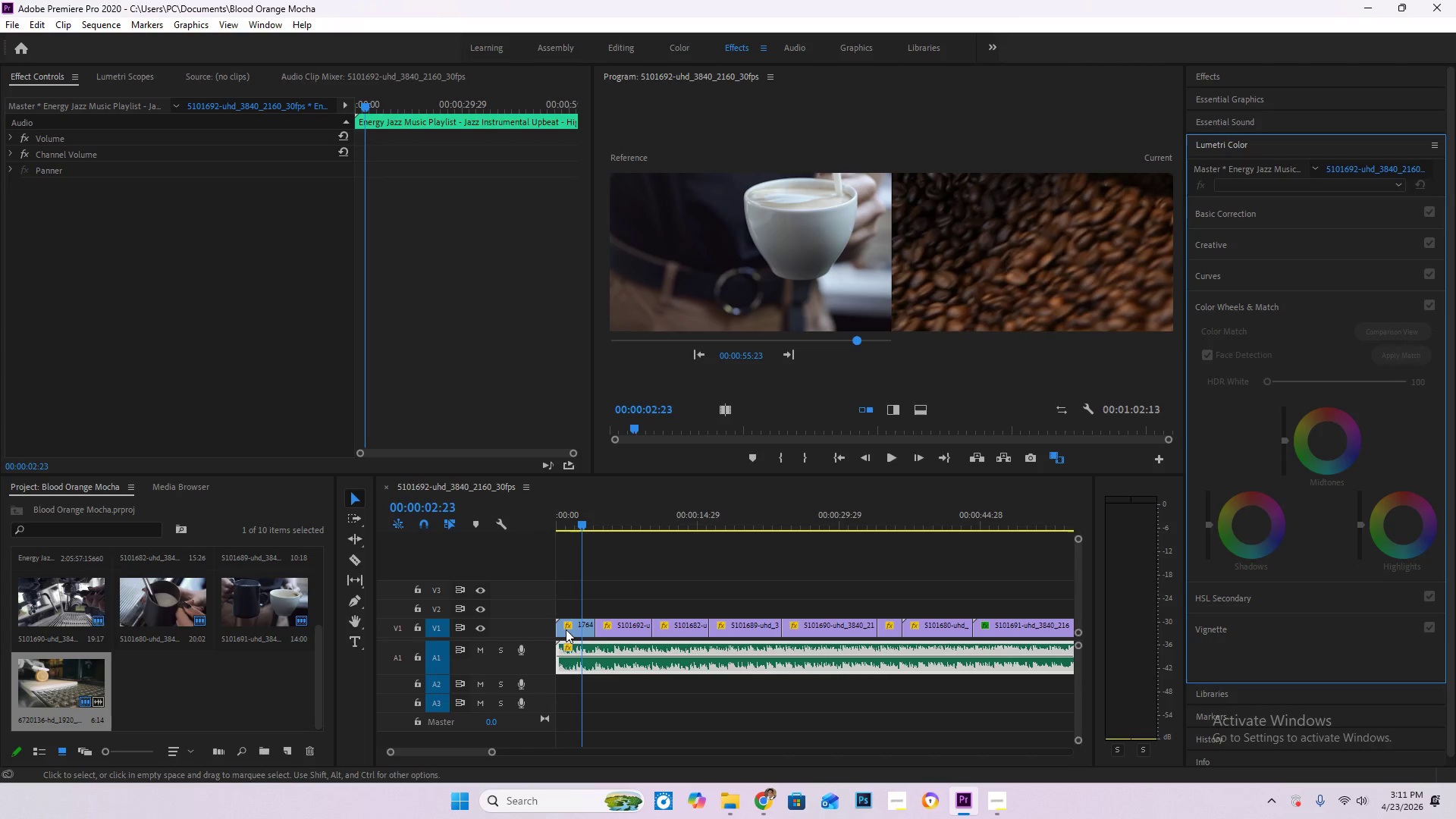 
left_click([566, 629])
 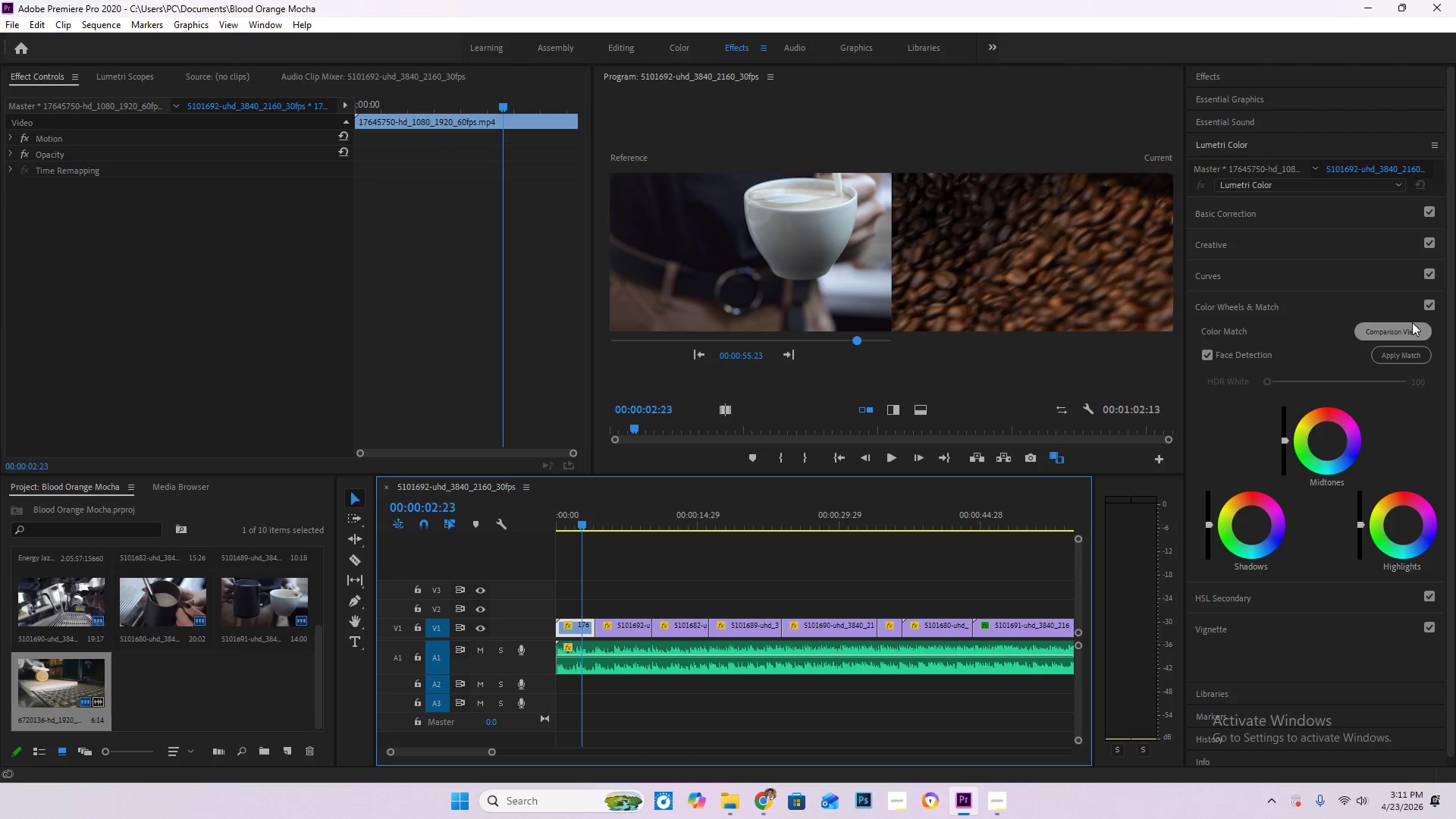 
left_click([1411, 325])
 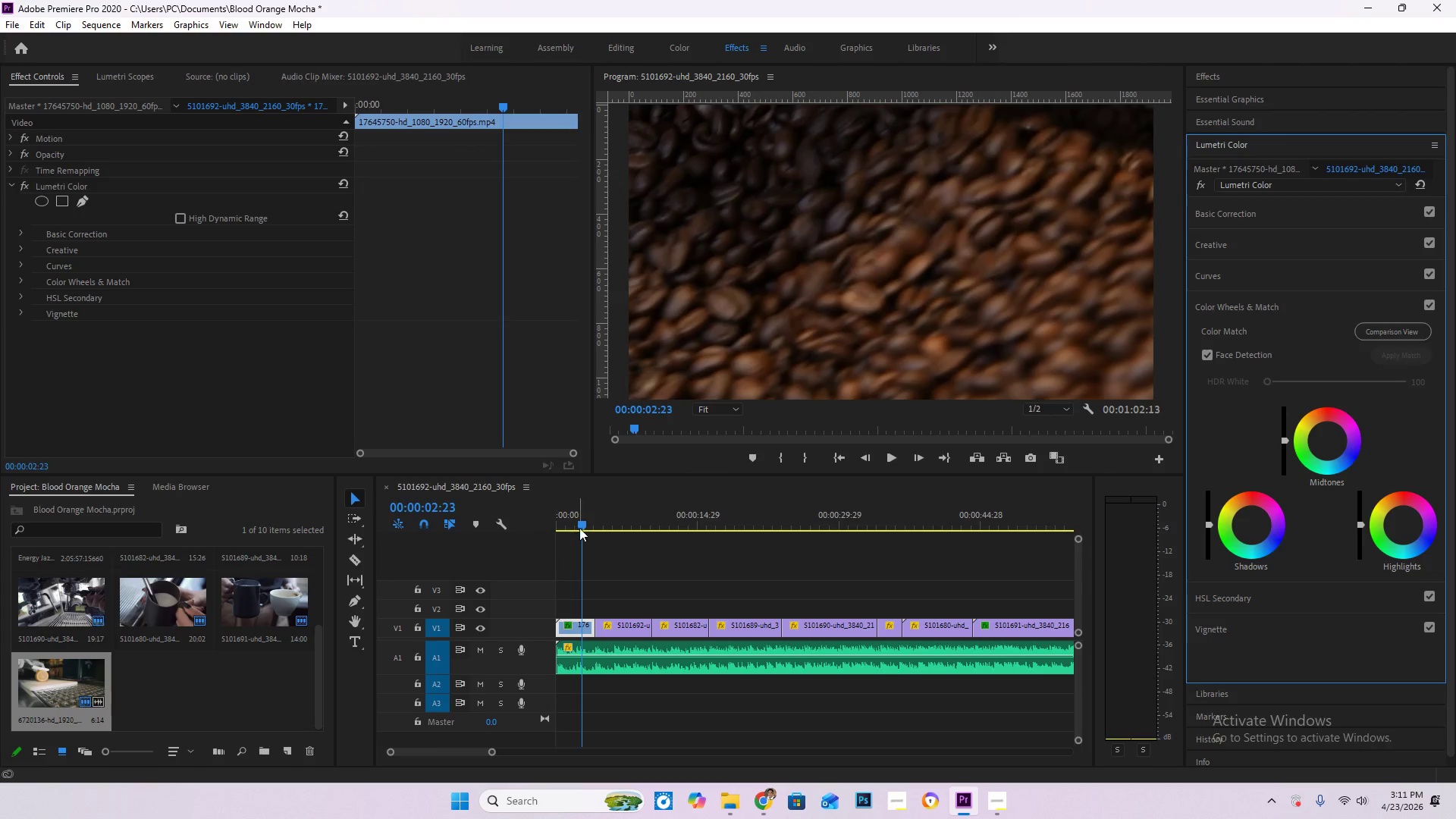 
left_click_drag(start_coordinate=[582, 522], to_coordinate=[426, 528])
 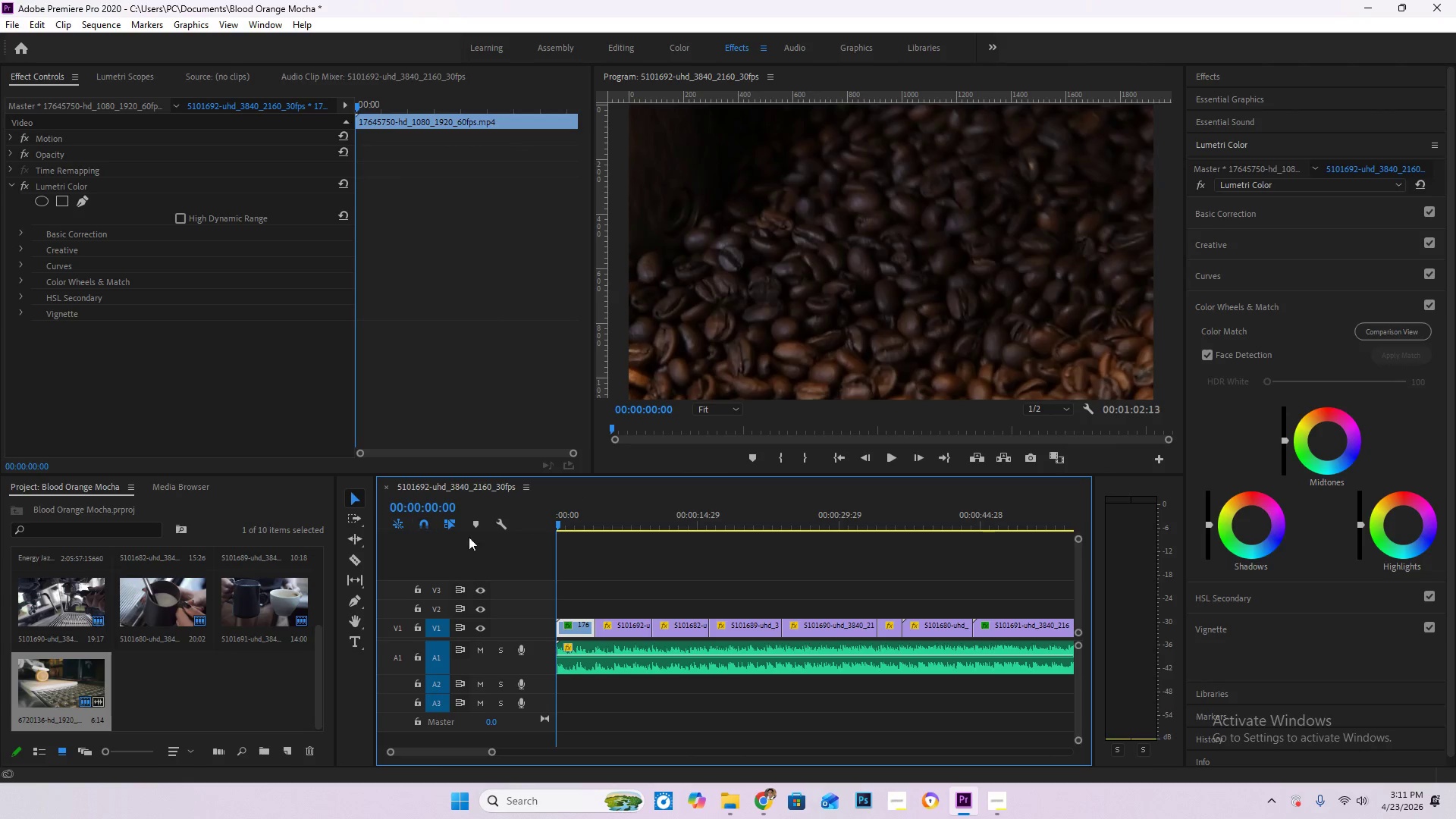 
key(Space)
 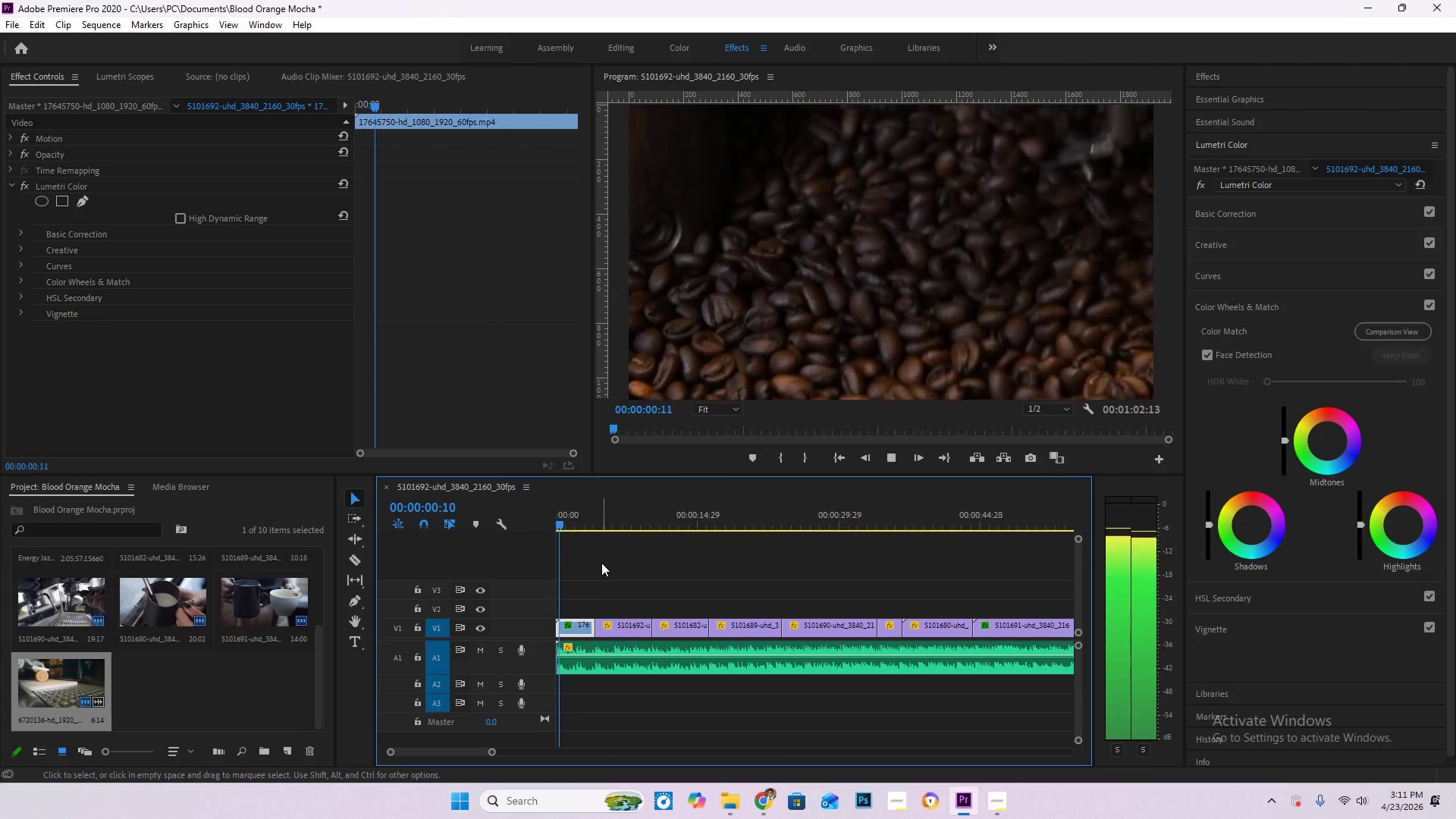 
key(Space)
 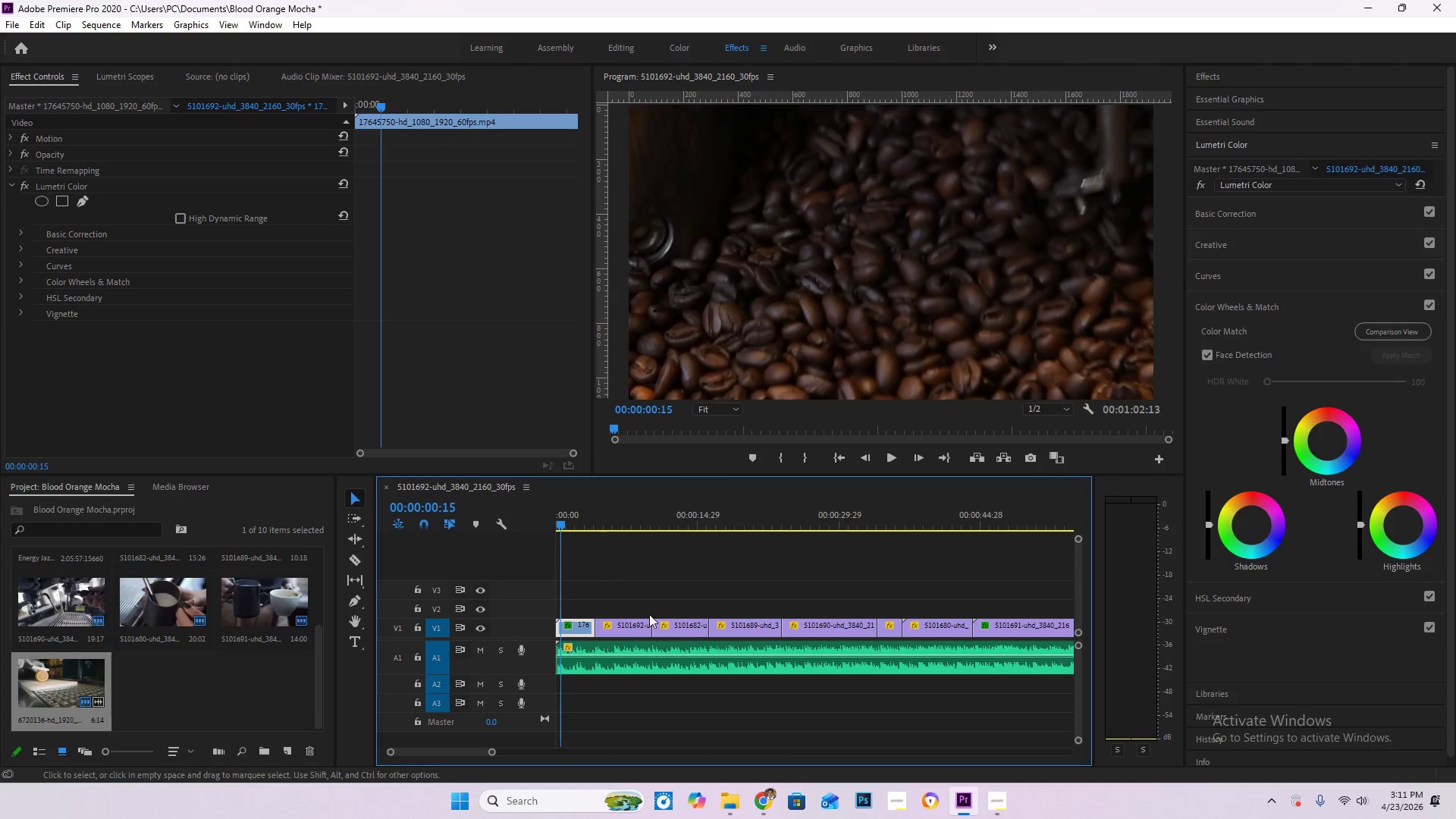 
hold_key(key=AltLeft, duration=0.53)
scroll: coordinate [689, 642], scroll_direction: down, amount: 9.0
 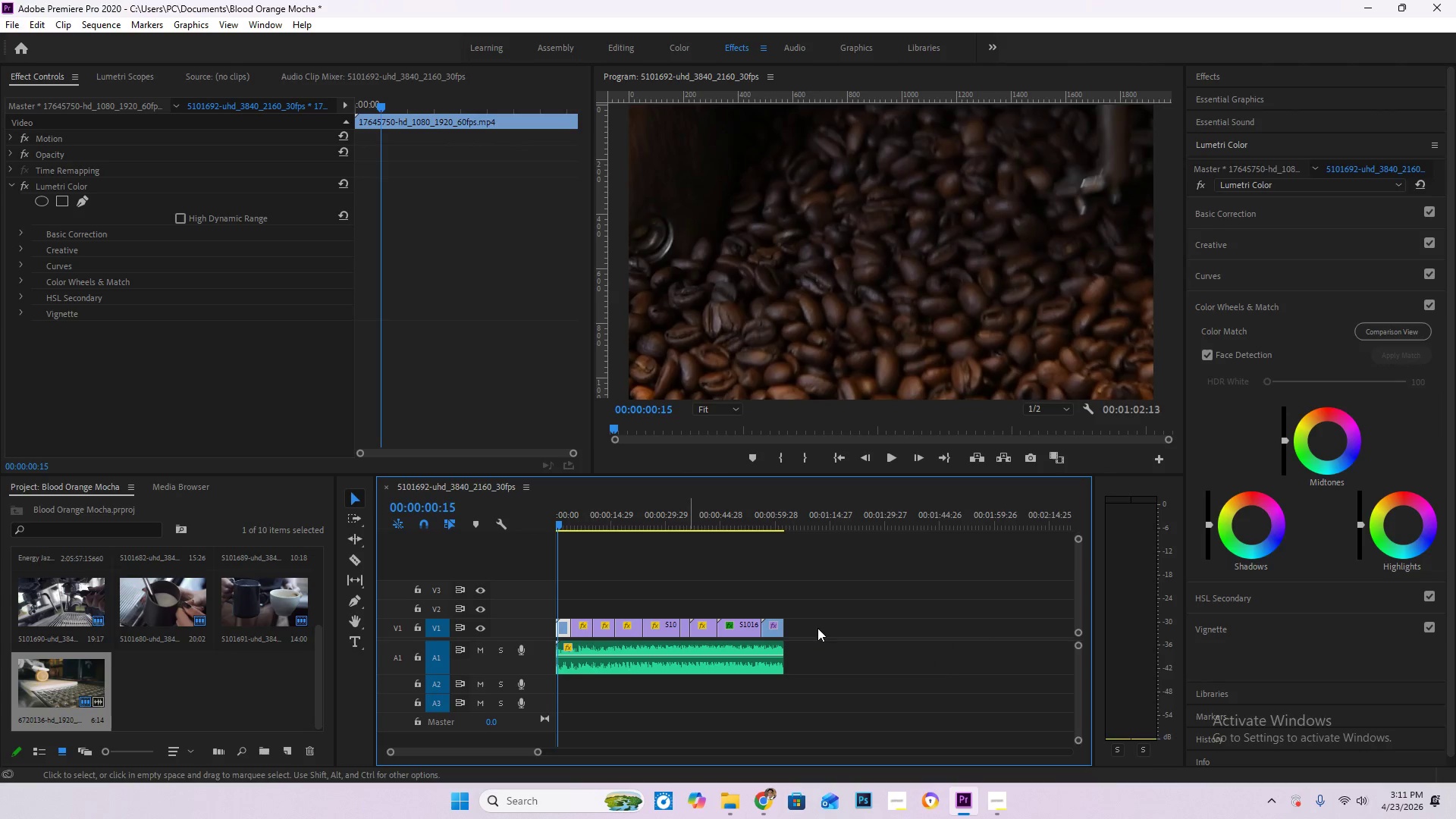 
left_click_drag(start_coordinate=[816, 629], to_coordinate=[547, 611])
 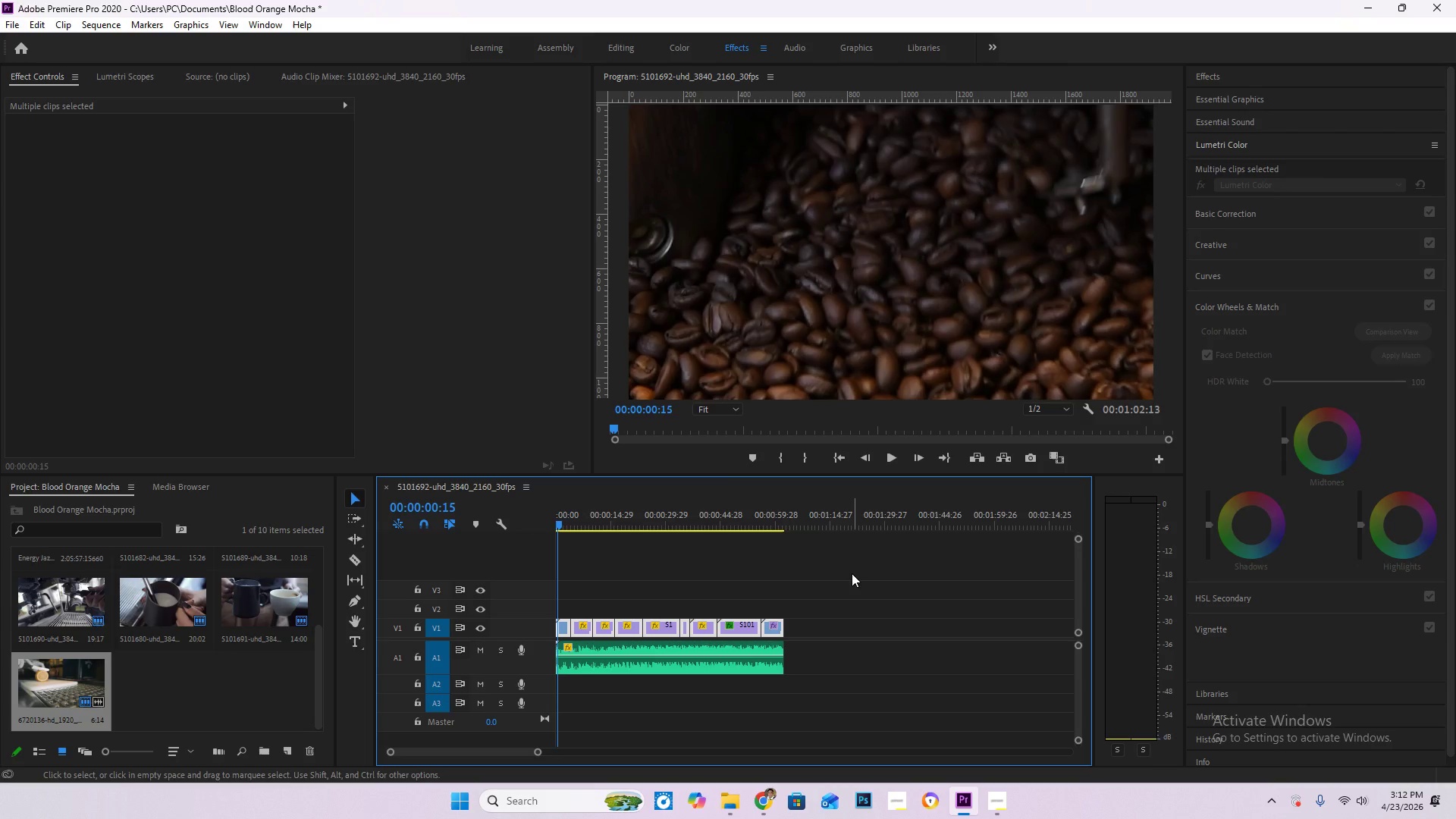 
left_click([851, 573])
 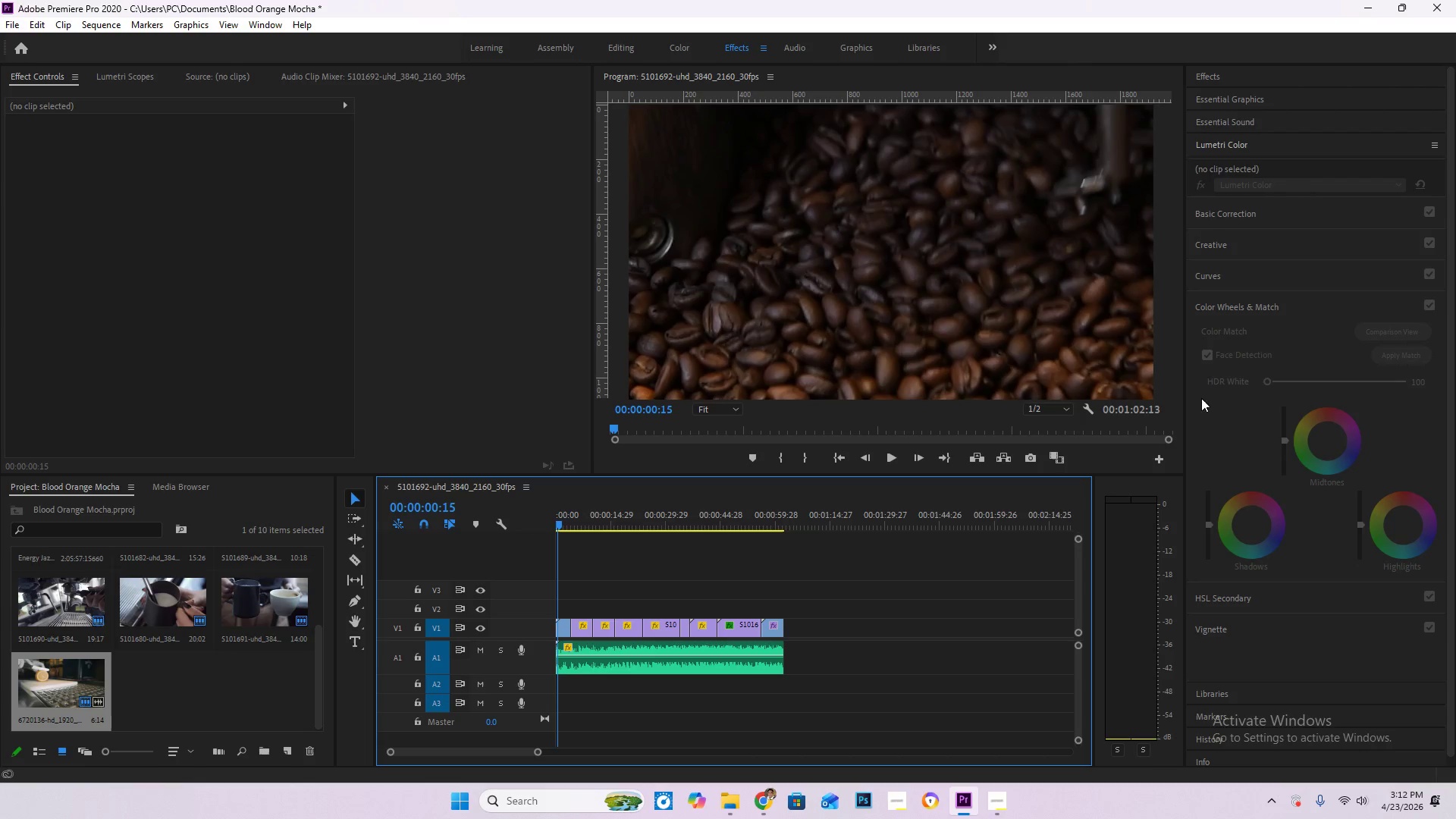 
left_click([1012, 810])